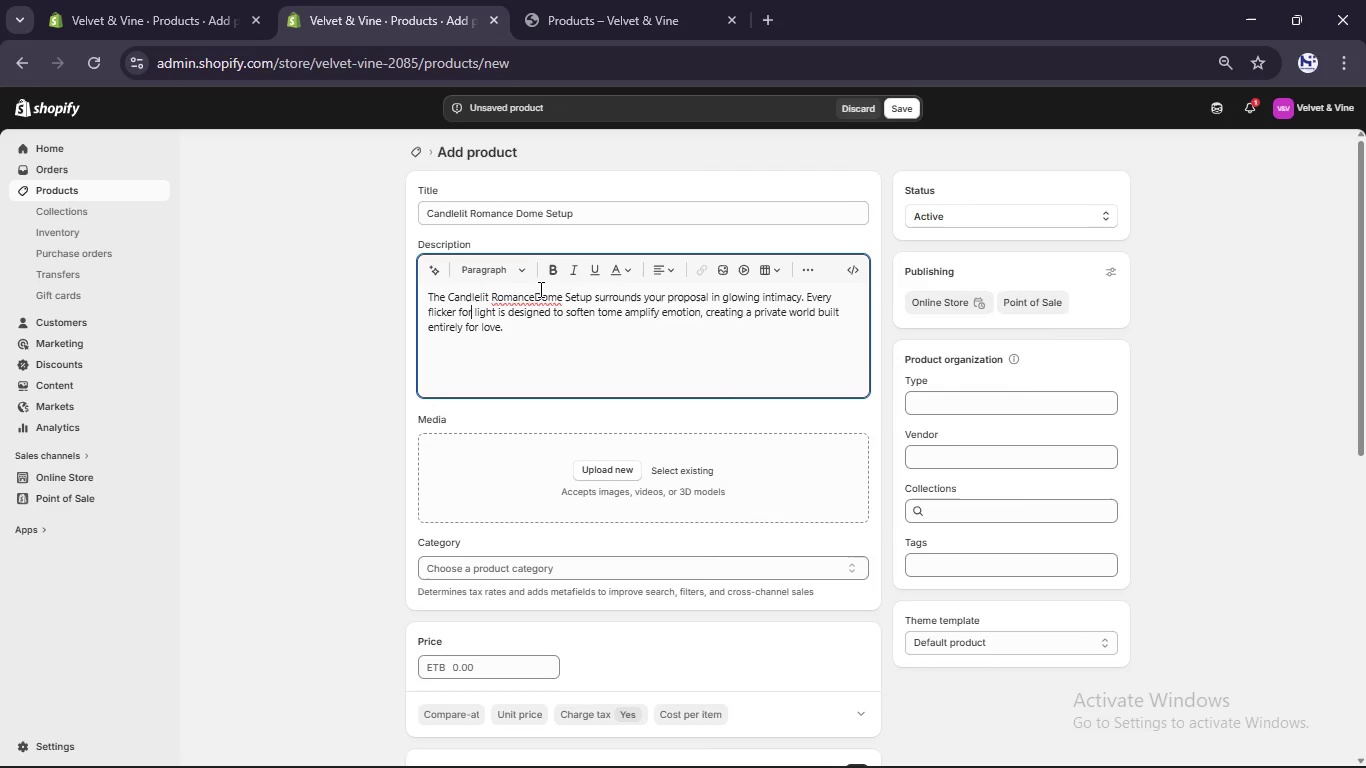 
left_click([530, 295])
 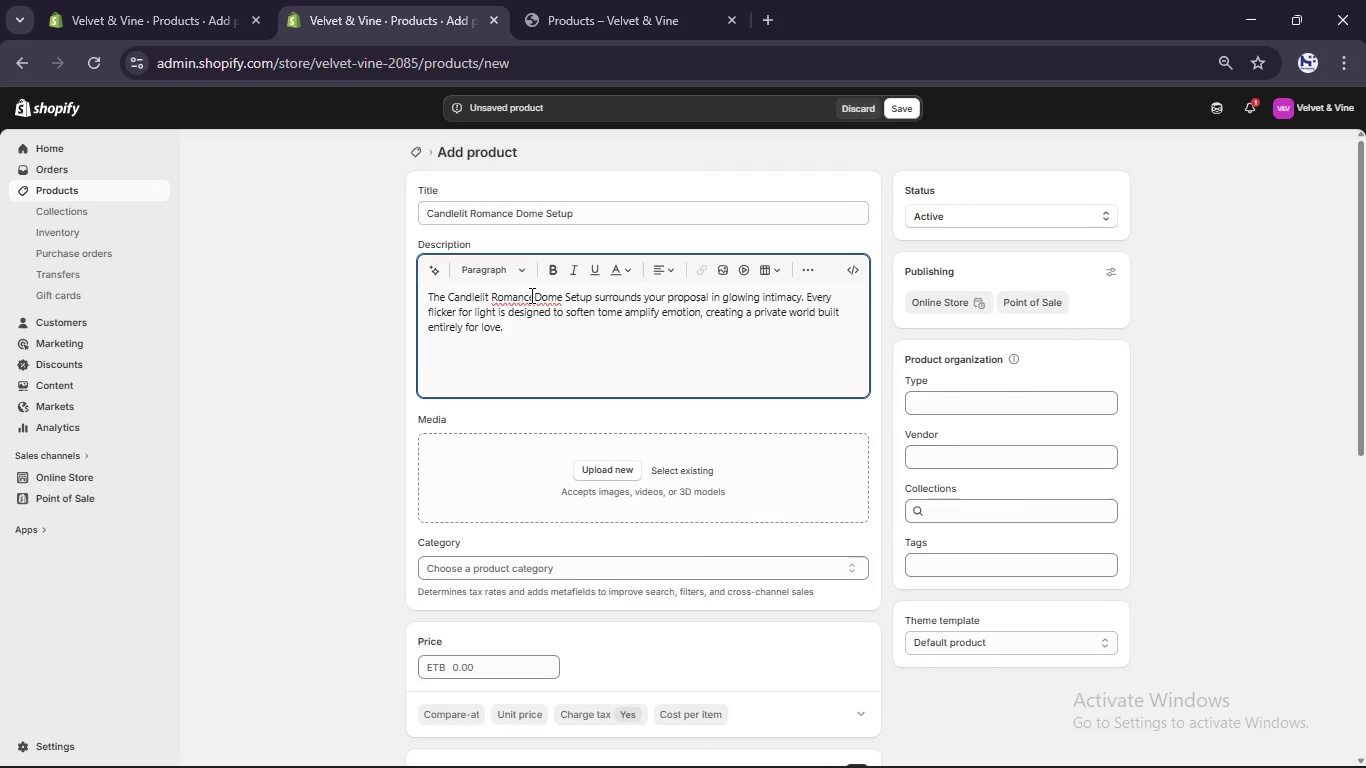 
key(ArrowRight)
 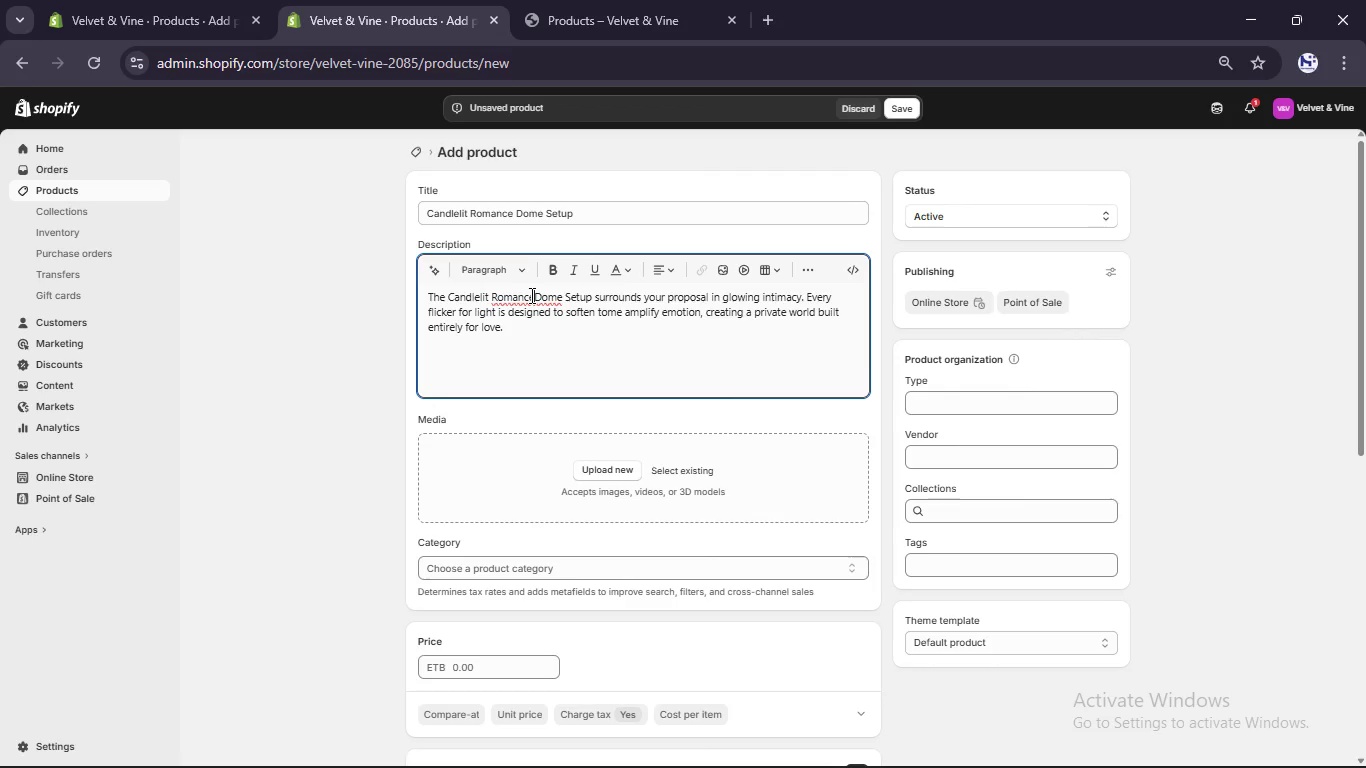 
key(Space)
 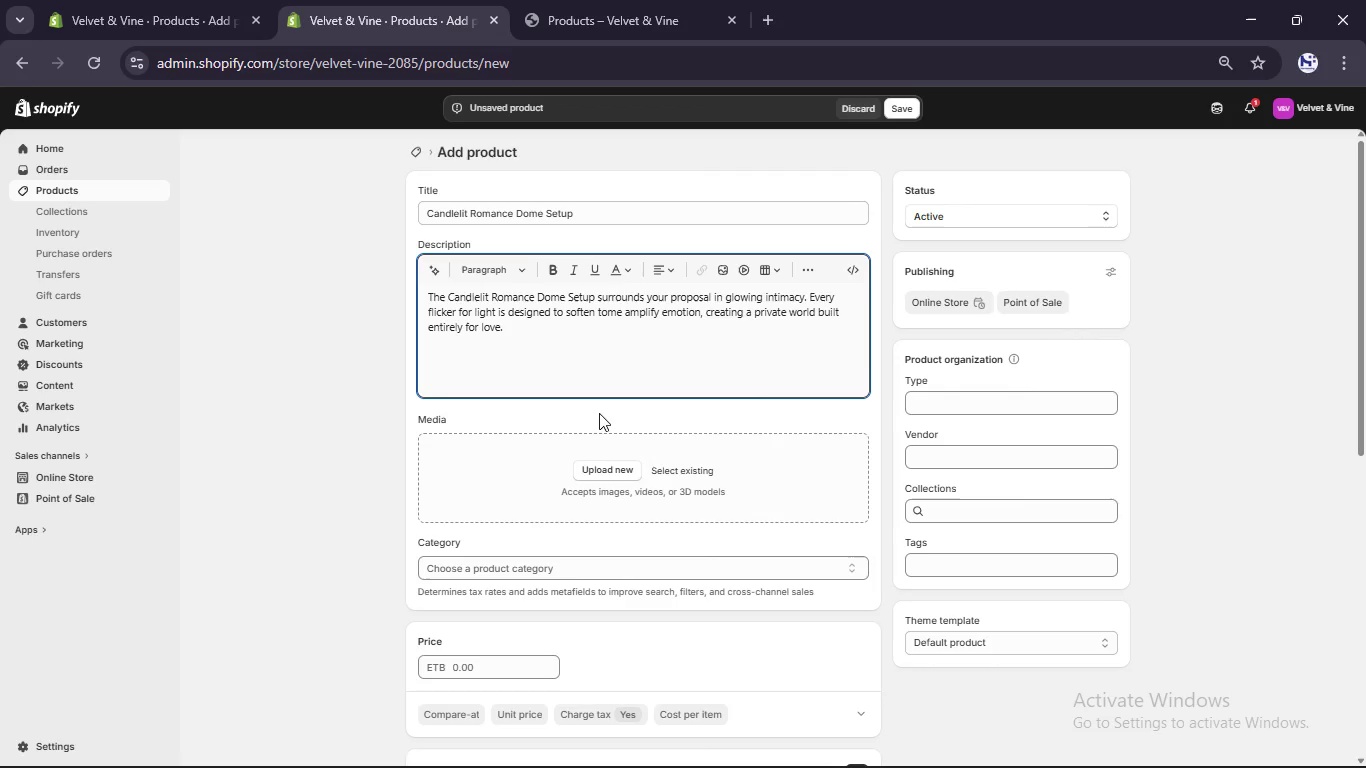 
left_click([606, 464])
 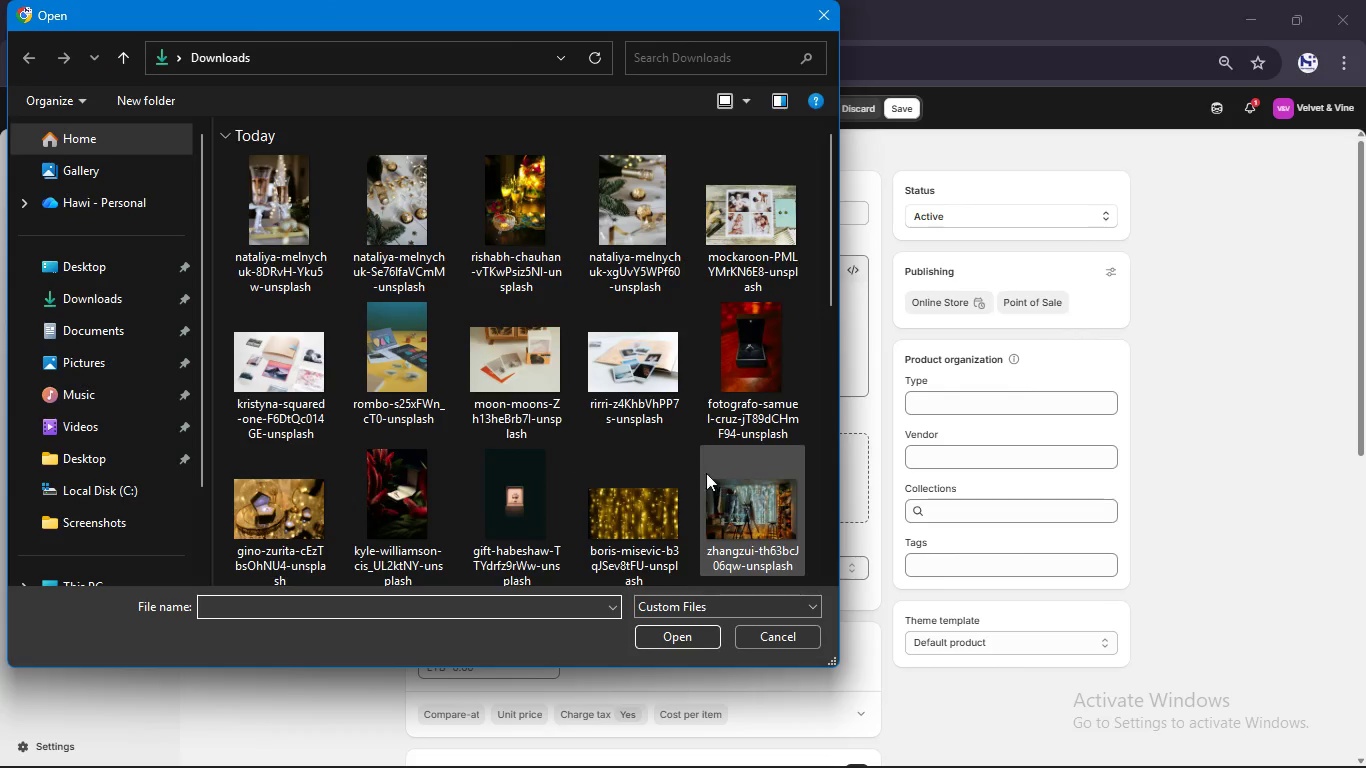 
scroll: coordinate [654, 440], scroll_direction: down, amount: 2.0
 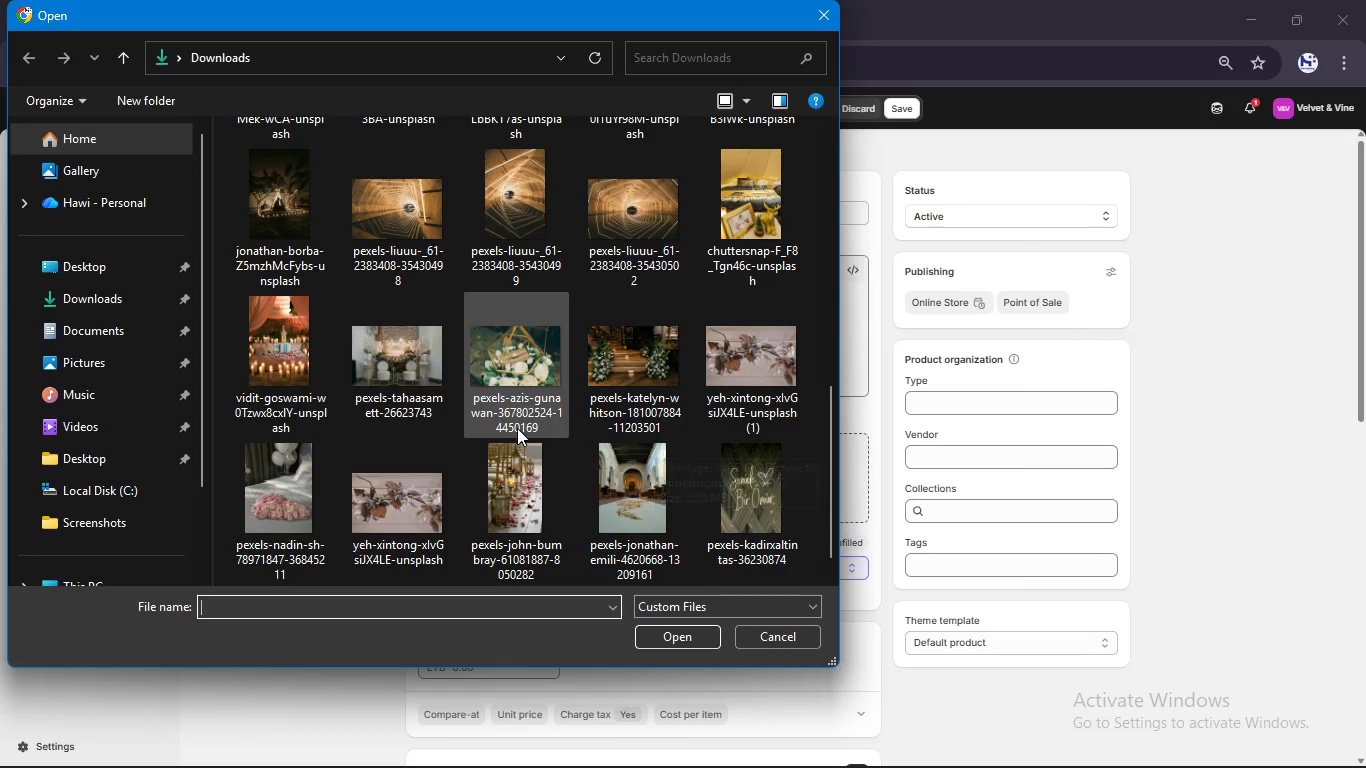 
hold_key(key=ControlLeft, duration=4.11)
left_click([287, 208])
 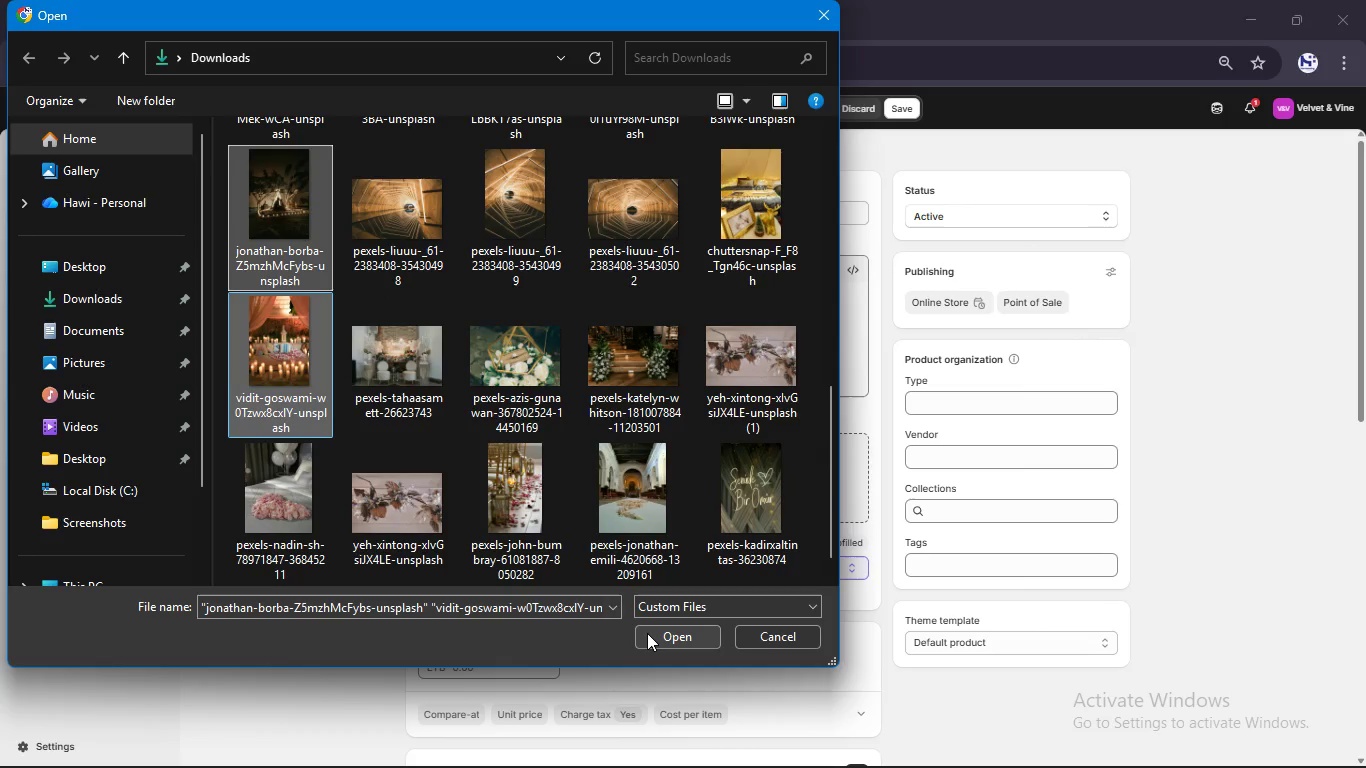 
wait(5.38)
 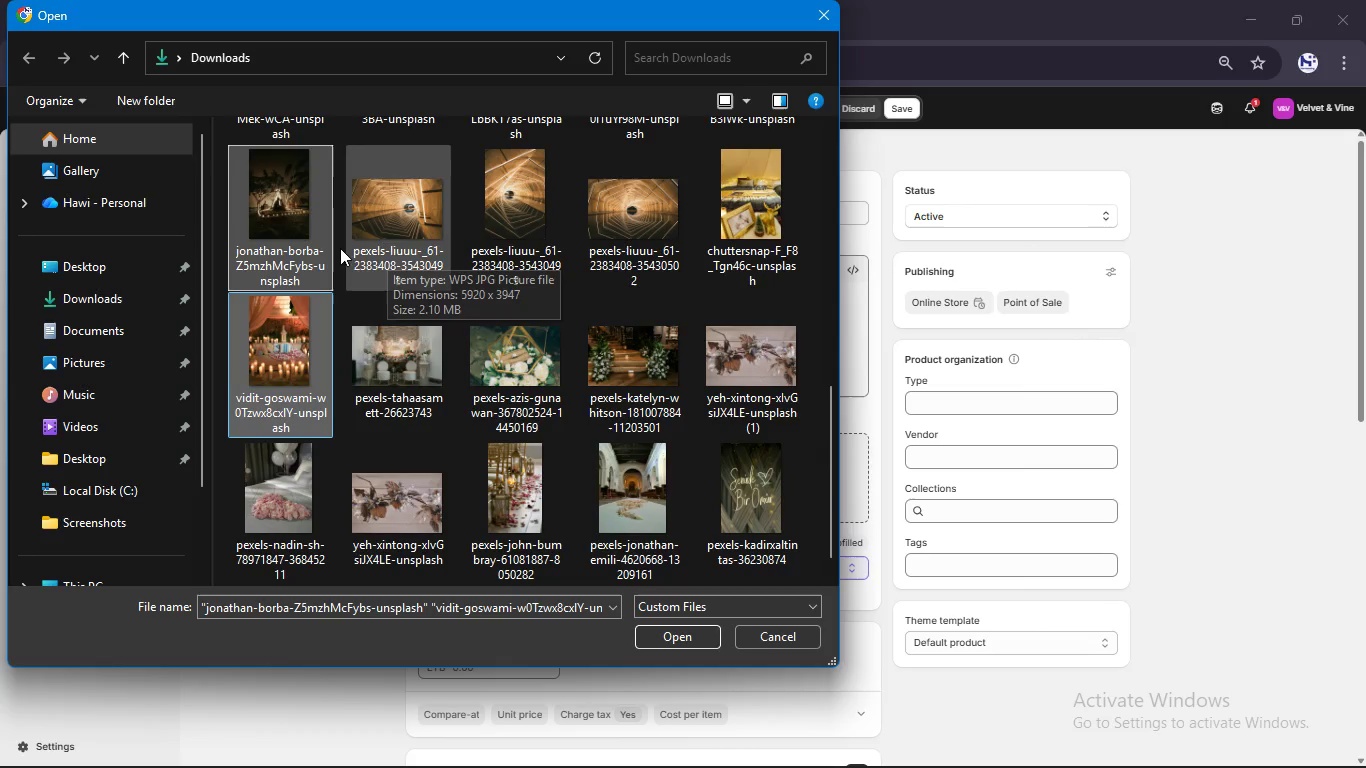 
hold_key(key=ControlLeft, duration=0.58)
 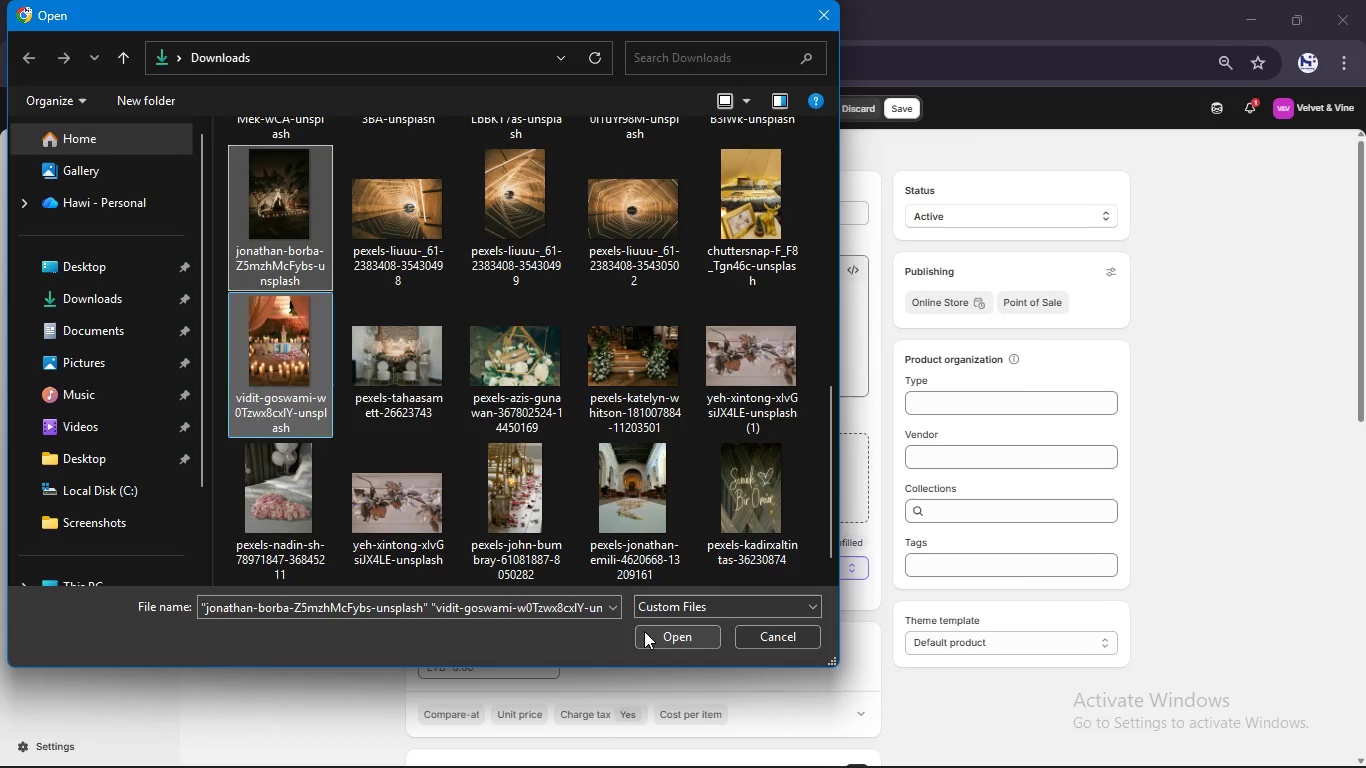 
left_click([644, 631])
 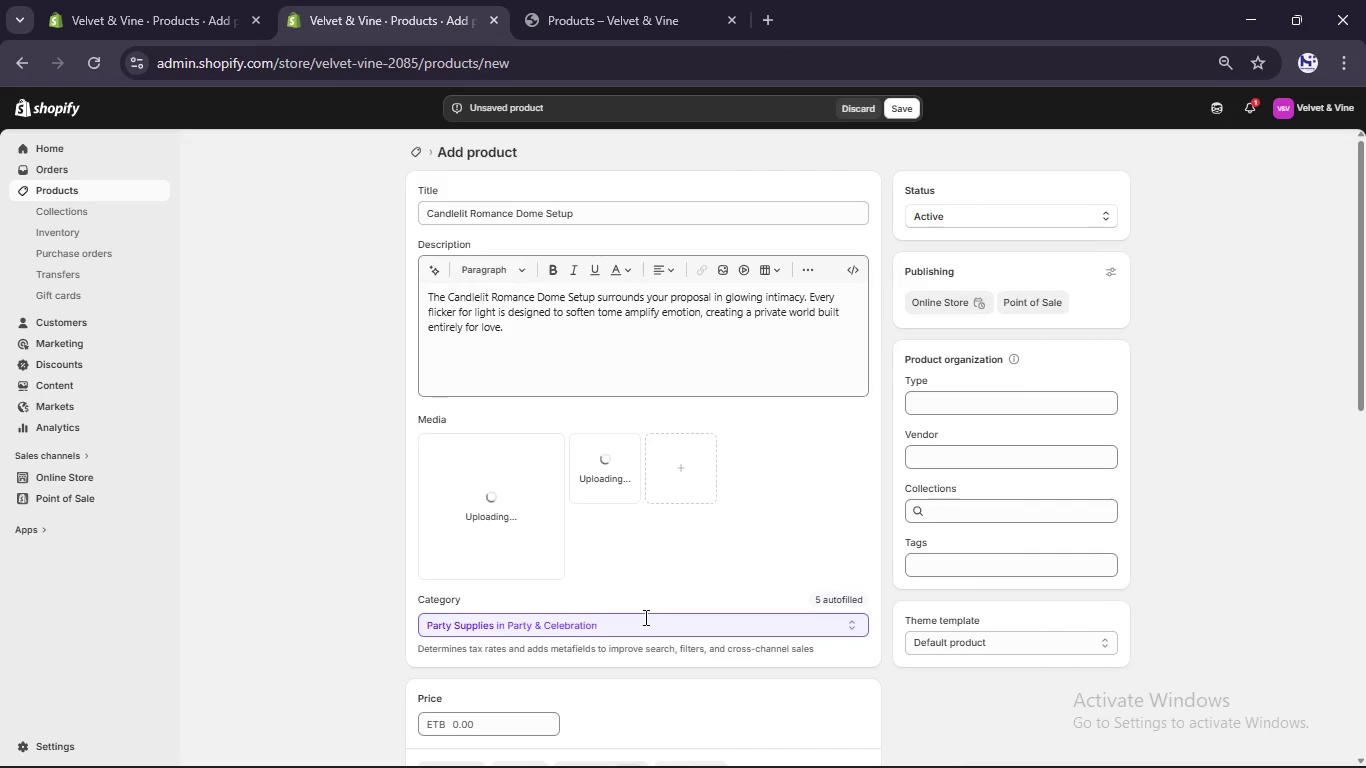 
left_click([968, 395])
 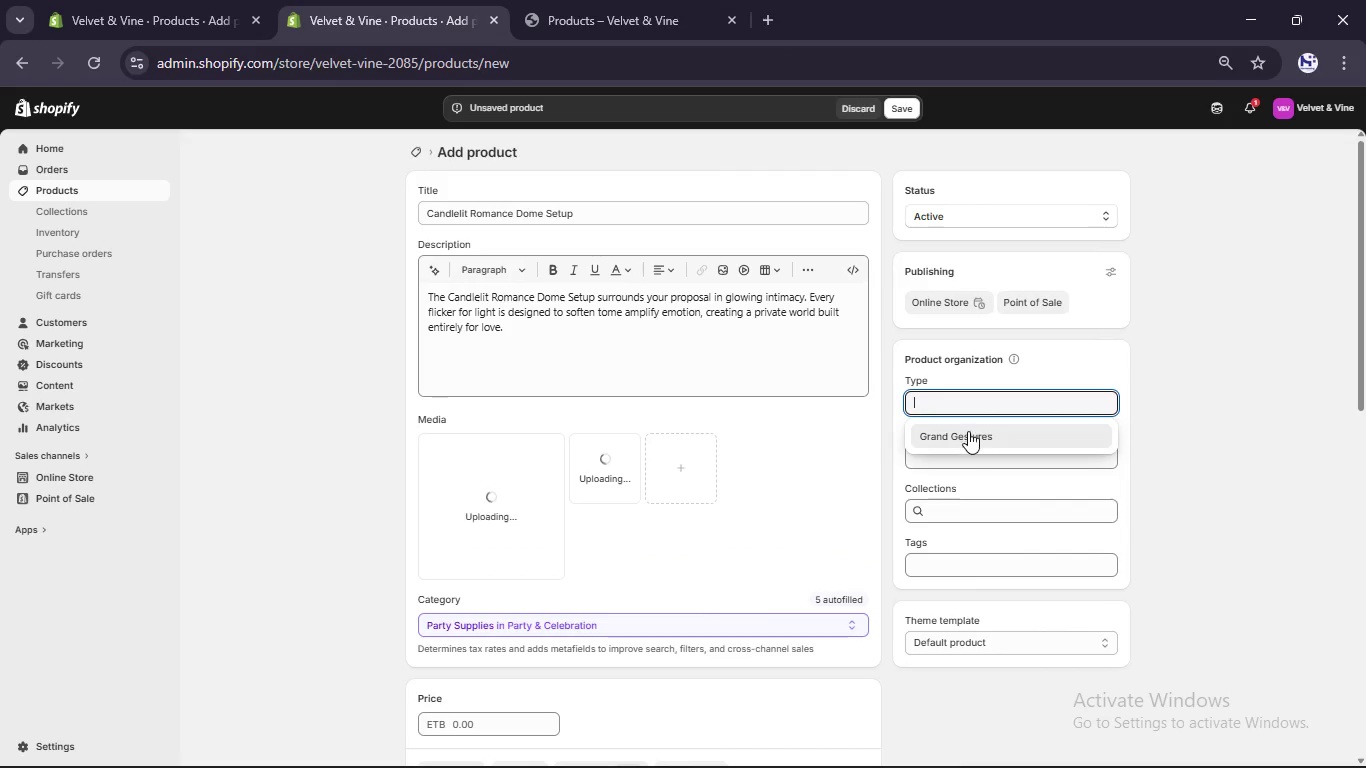 
left_click([966, 436])
 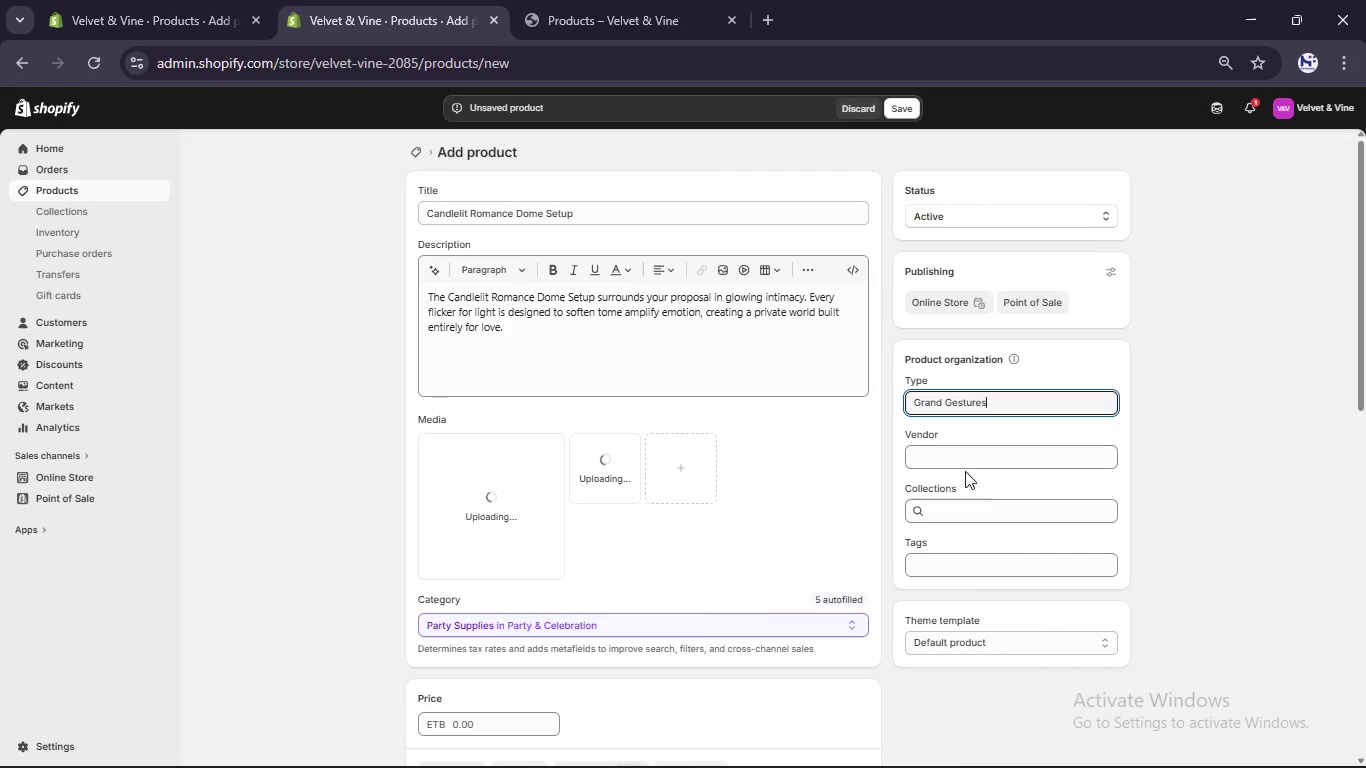 
left_click([965, 456])
 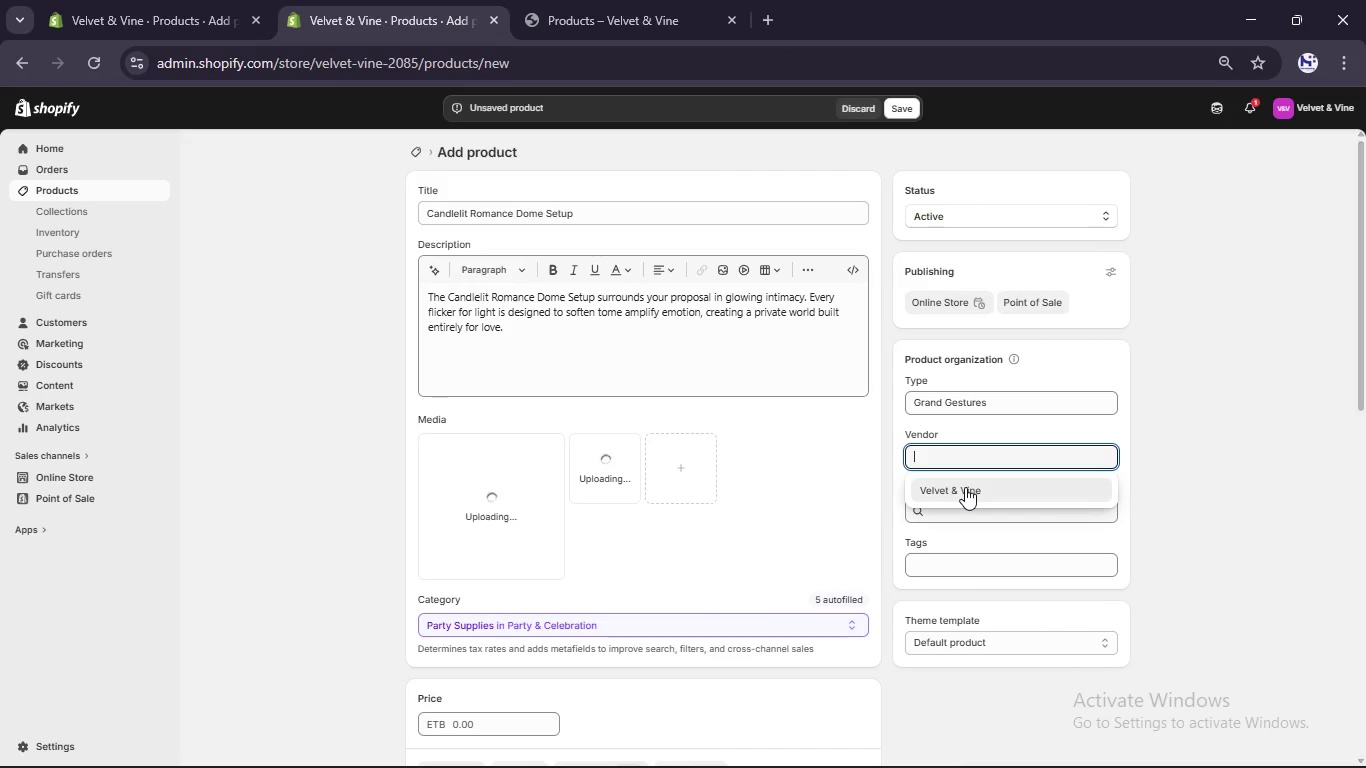 
left_click([965, 488])
 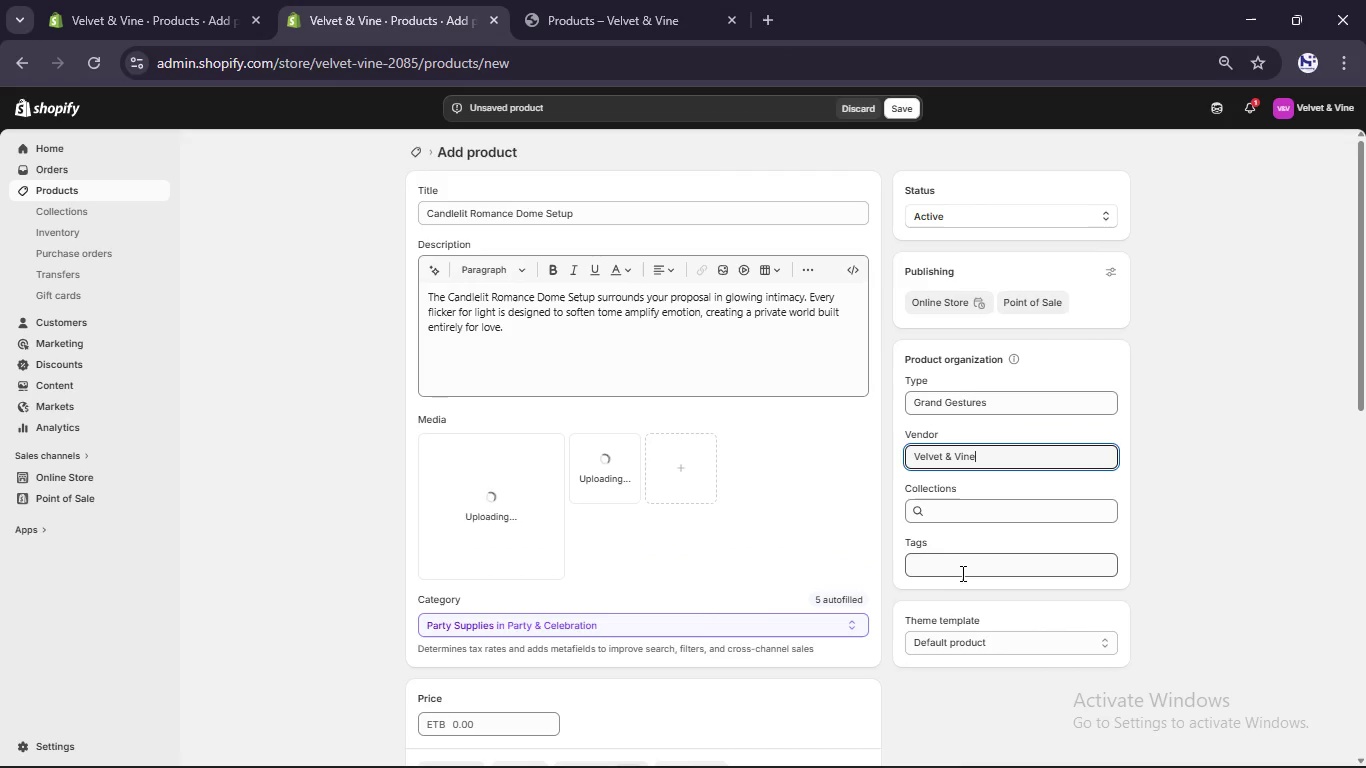 
left_click([960, 573])
 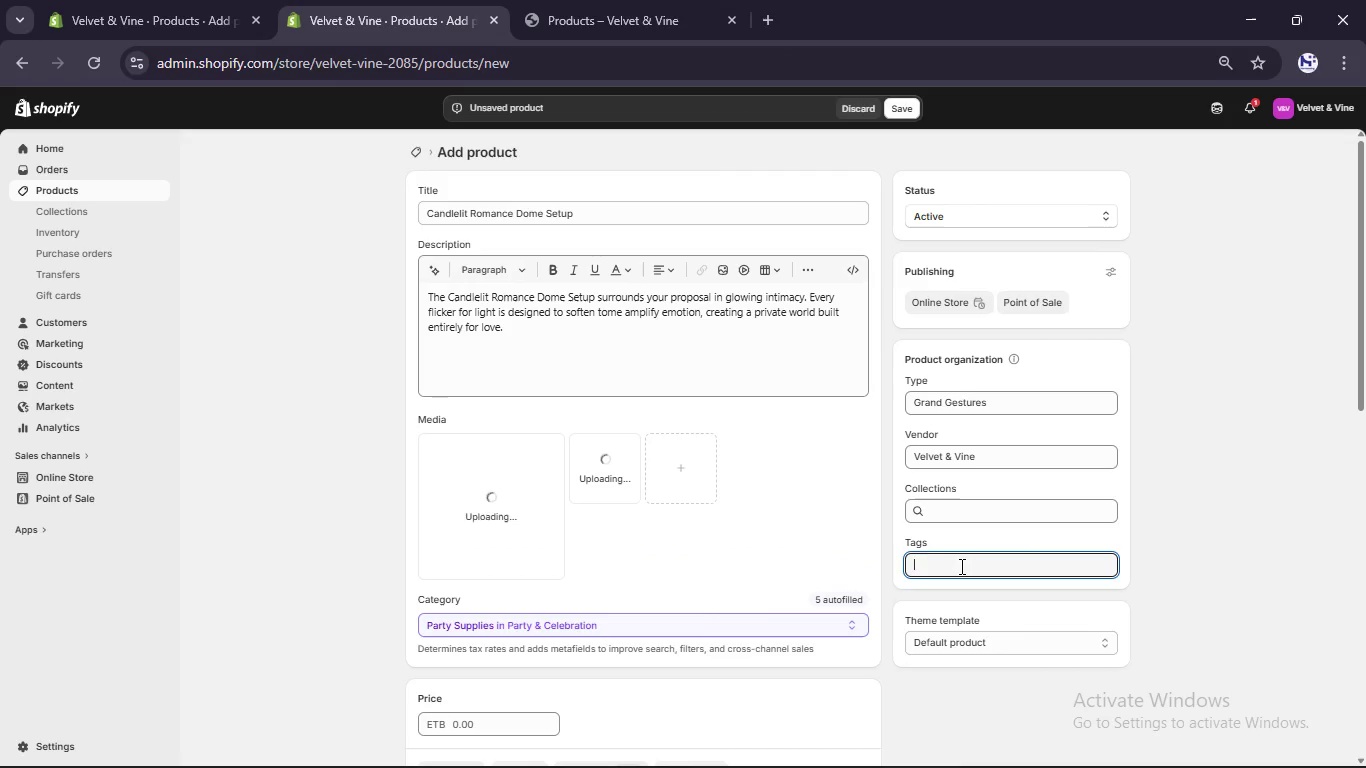 
type(Candle)
 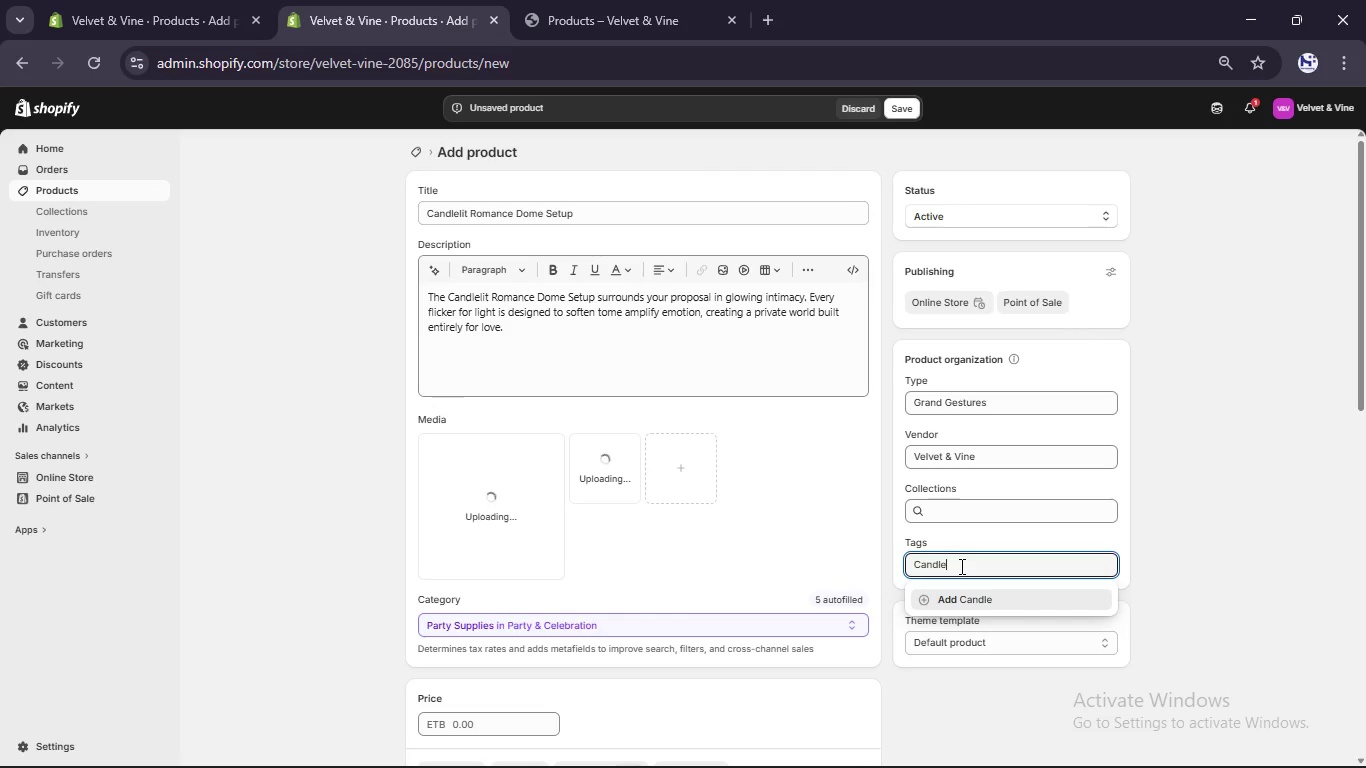 
key(Enter)
 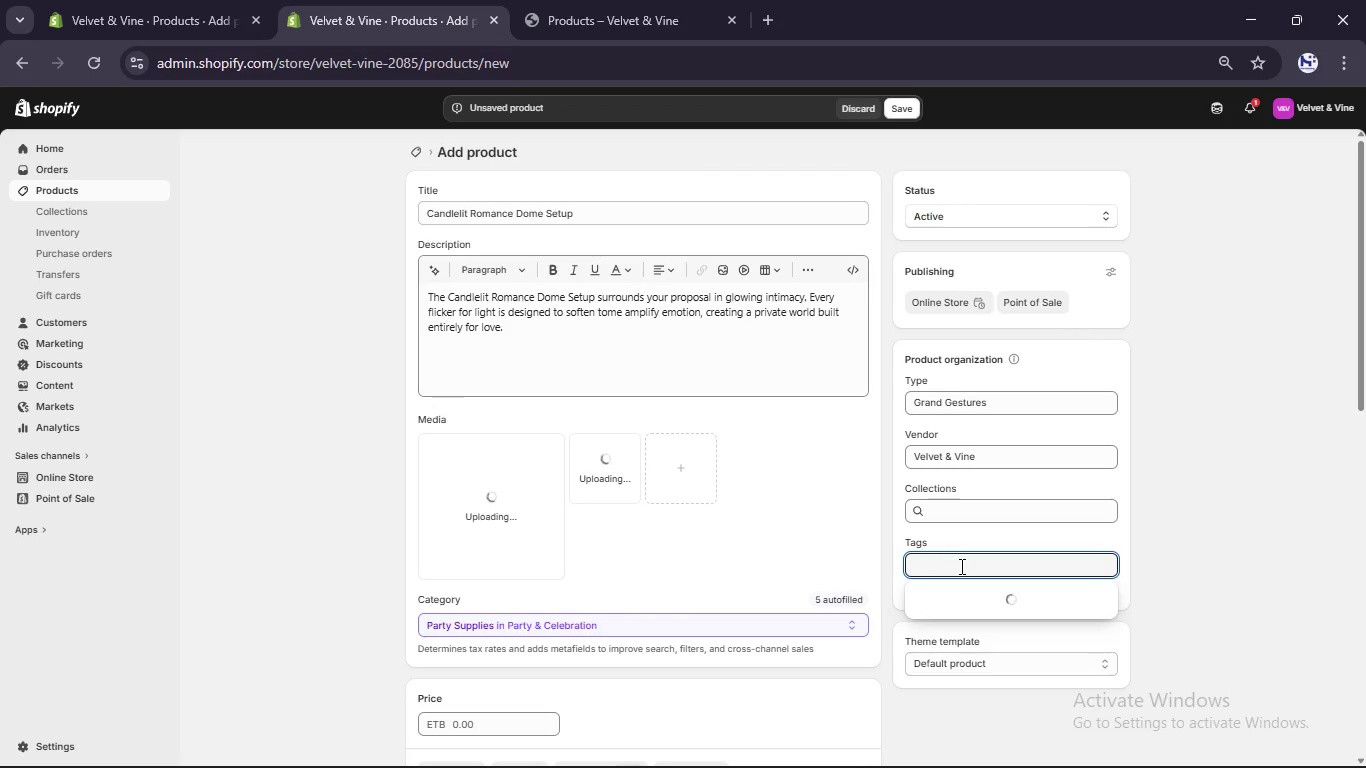 
type(romane)
 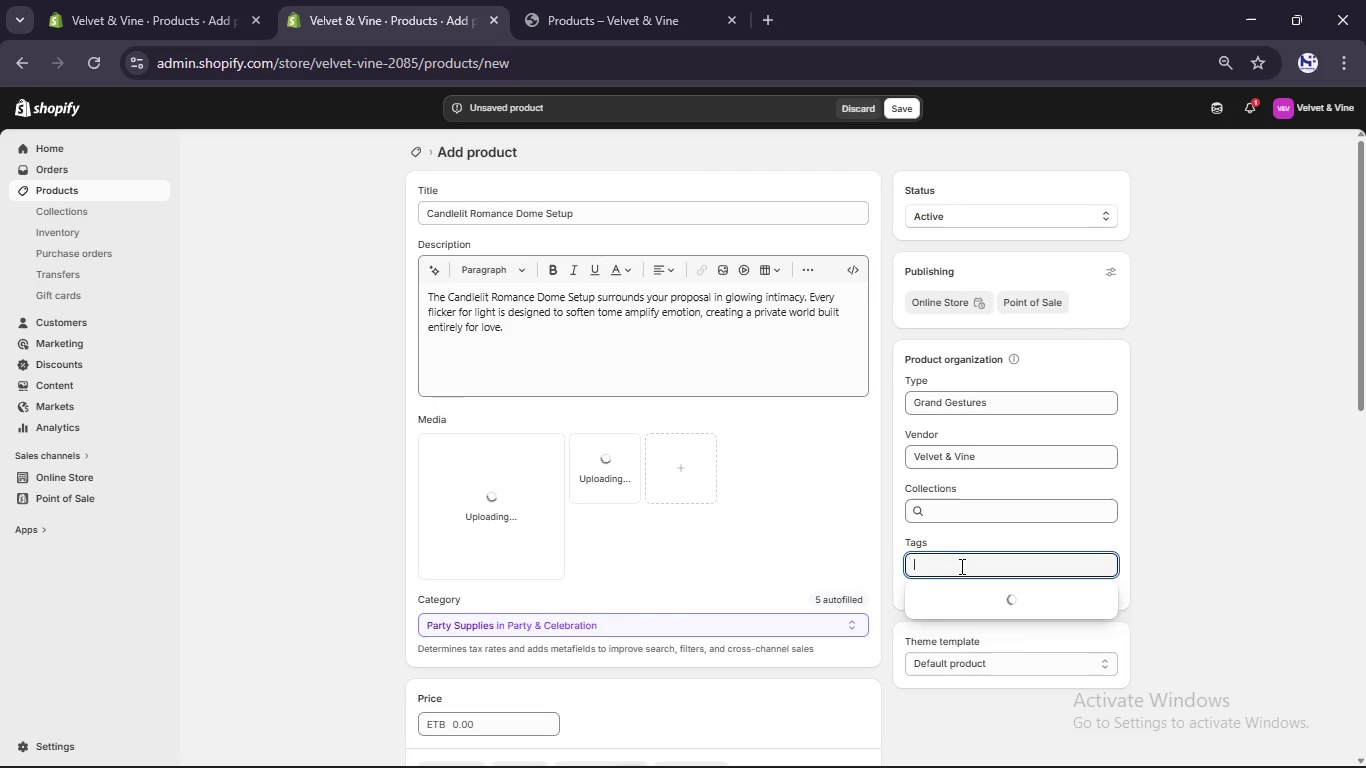 
hold_key(key=C, duration=0.31)
 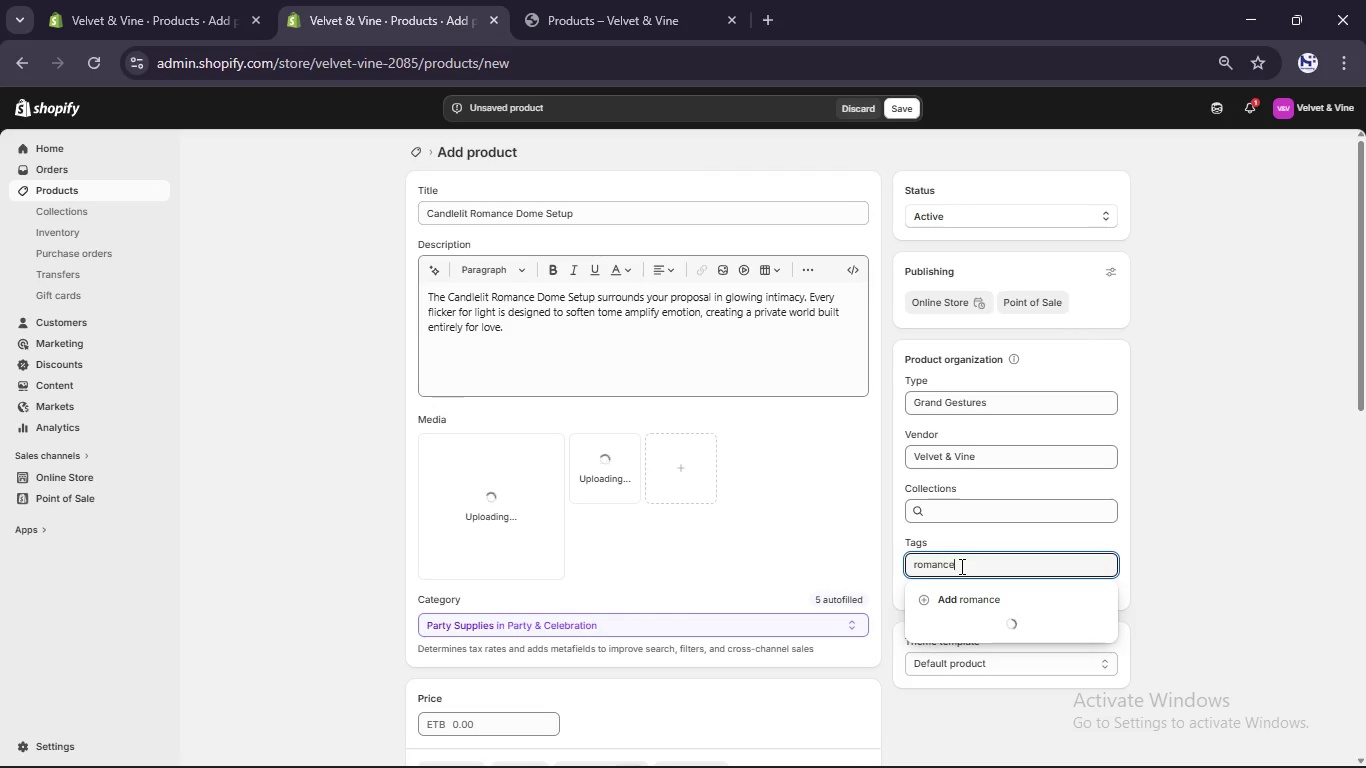 
key(Enter)
 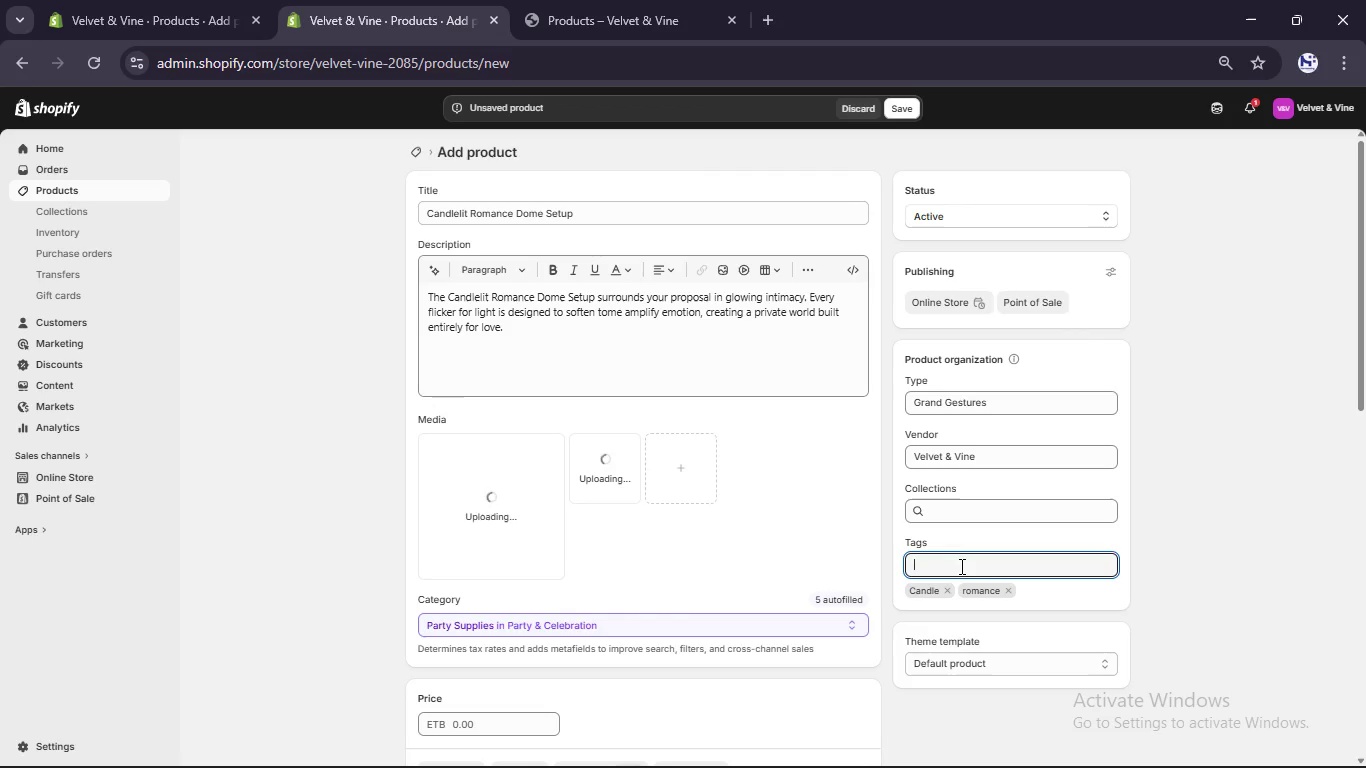 
type(luxury)
 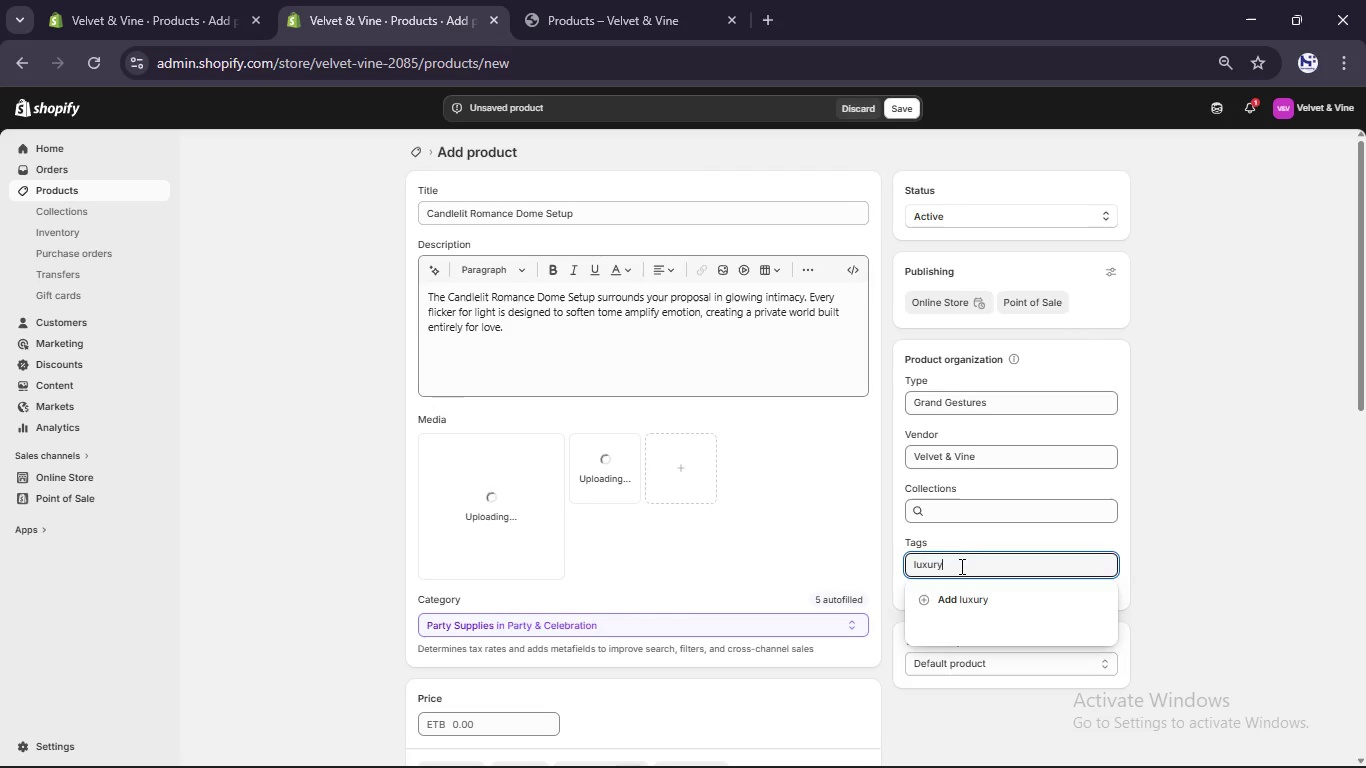 
key(Enter)
 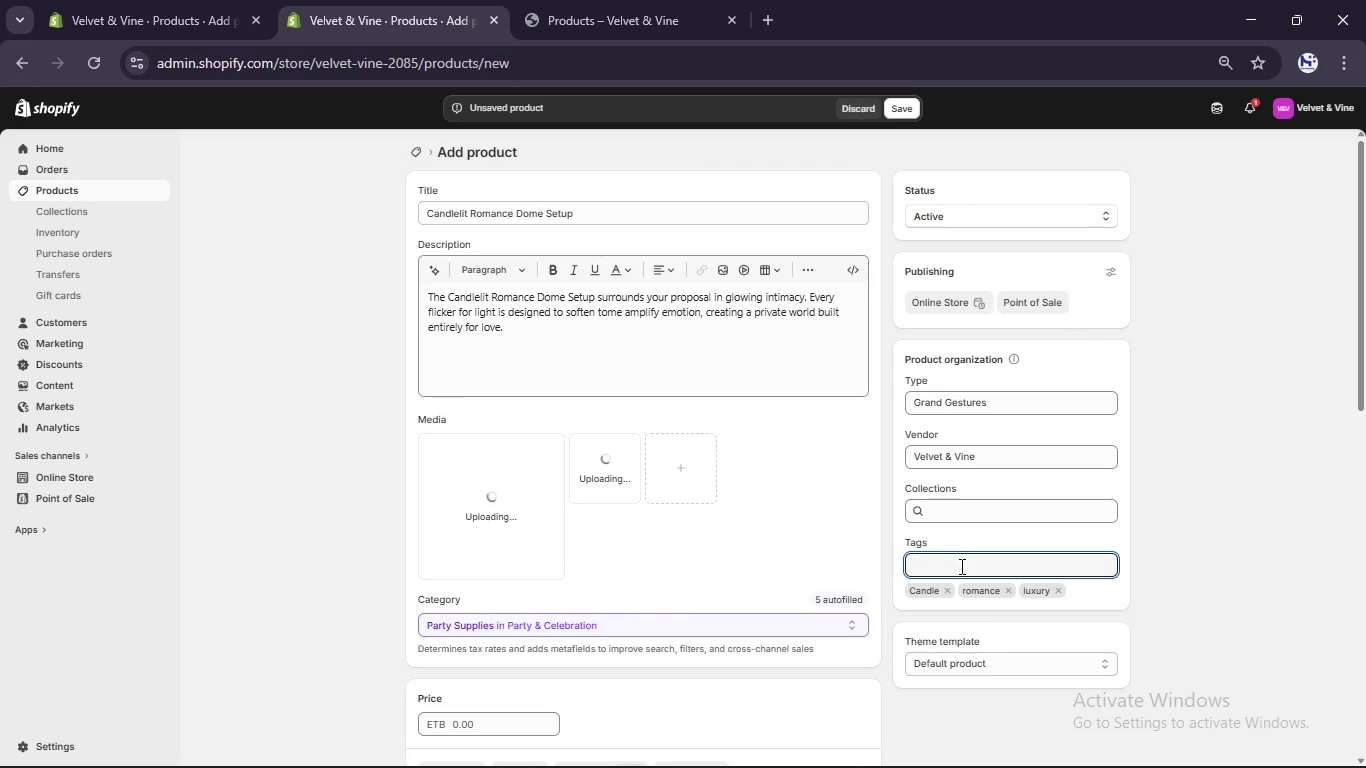 
type(light)
 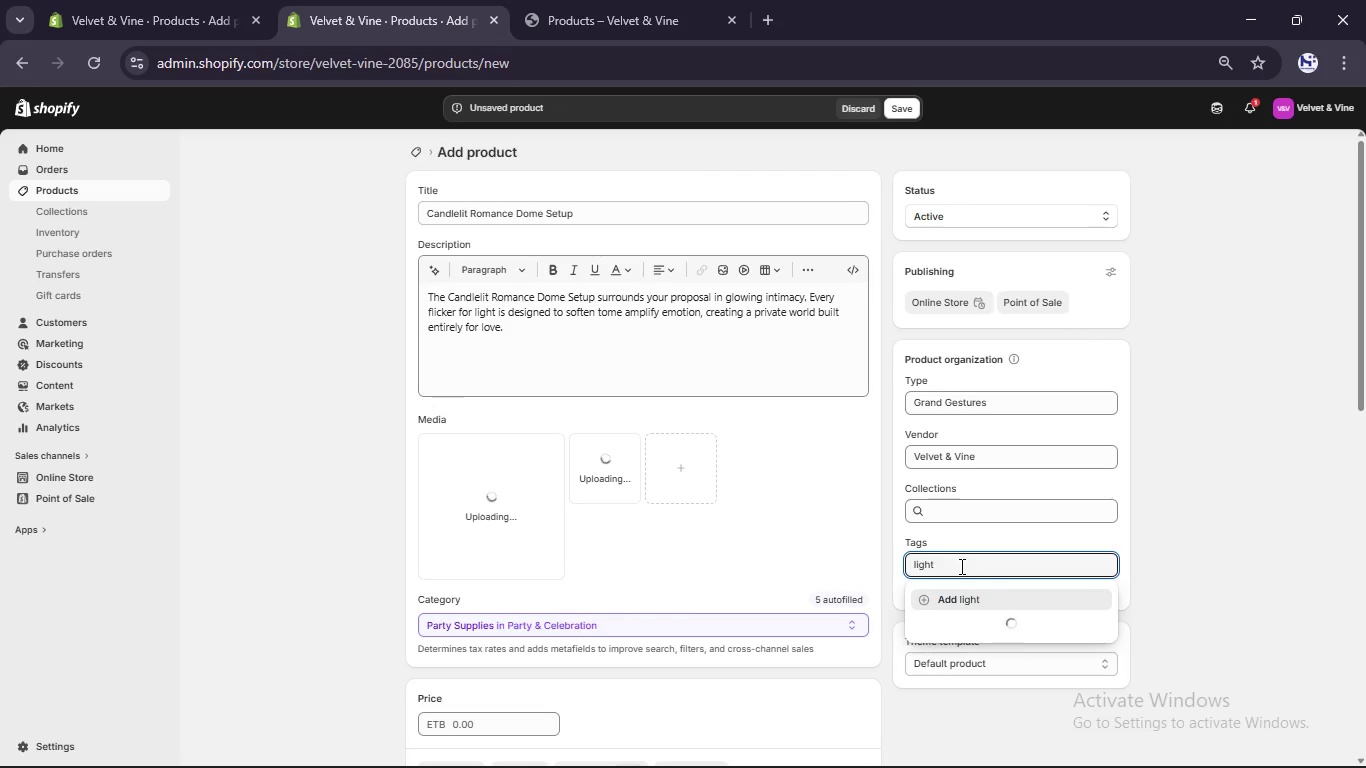 
key(Enter)
 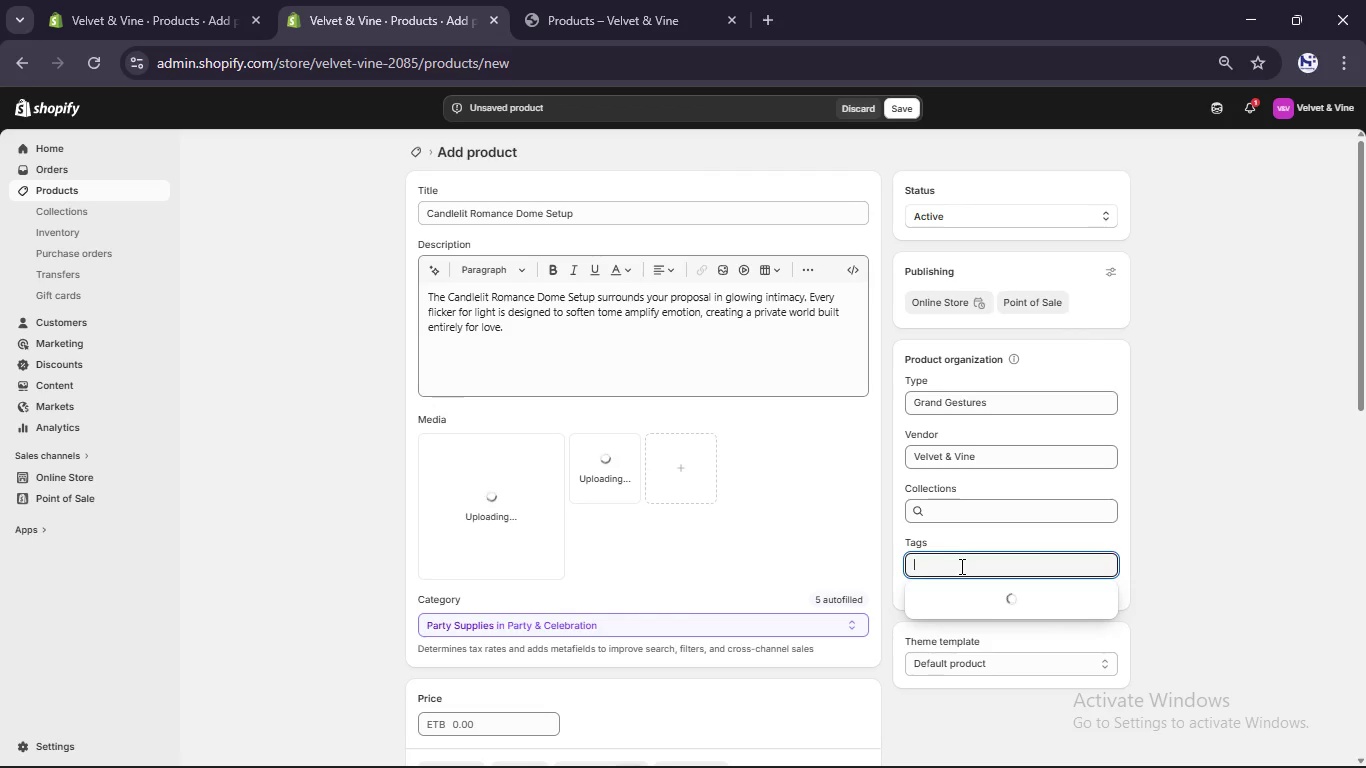 
type(decor)
 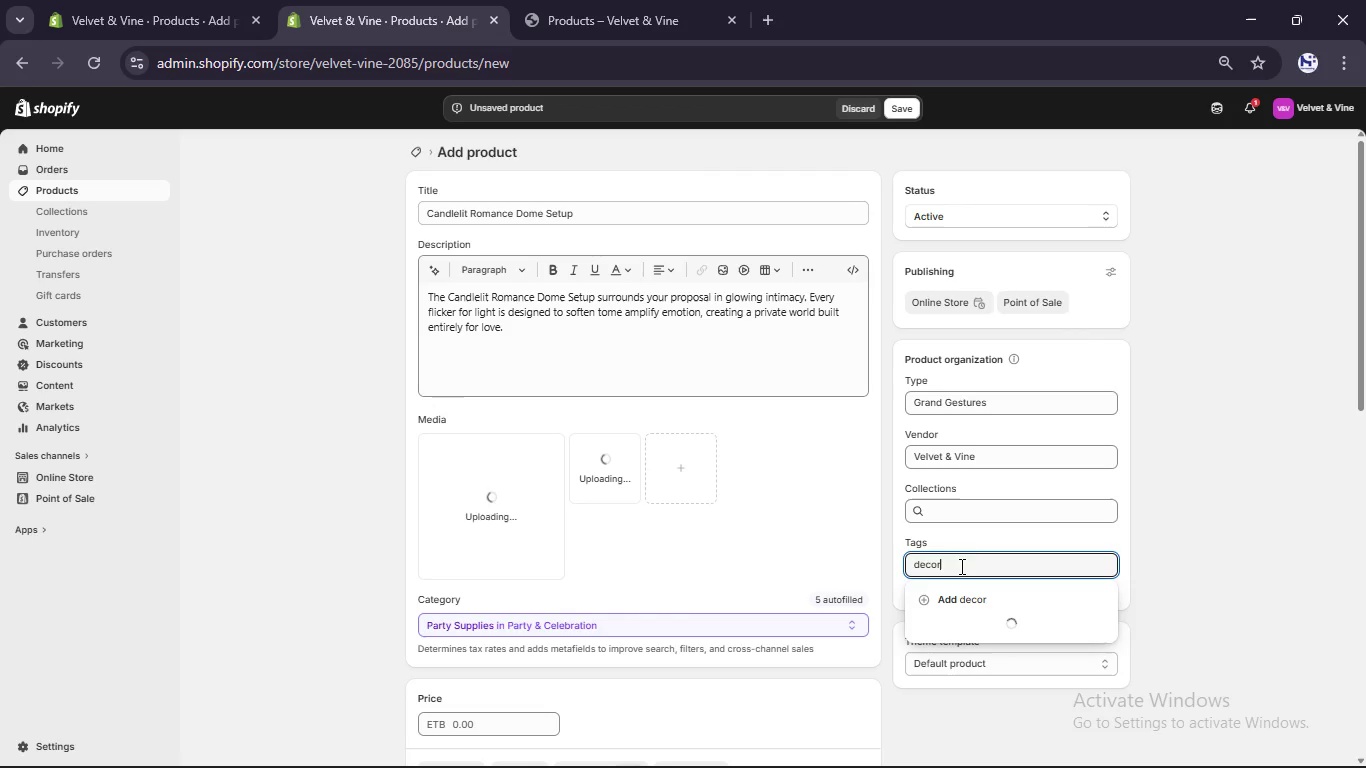 
key(Enter)
 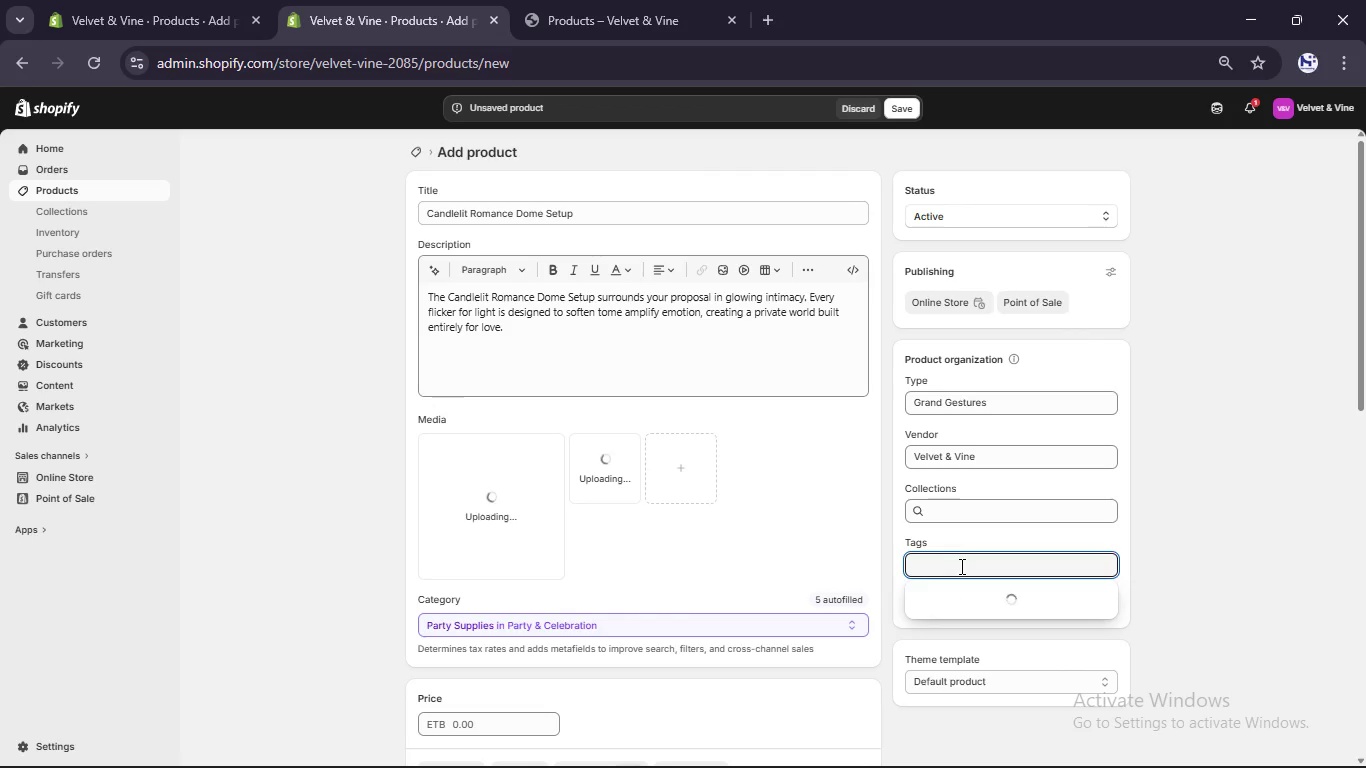 
type(propoal)
 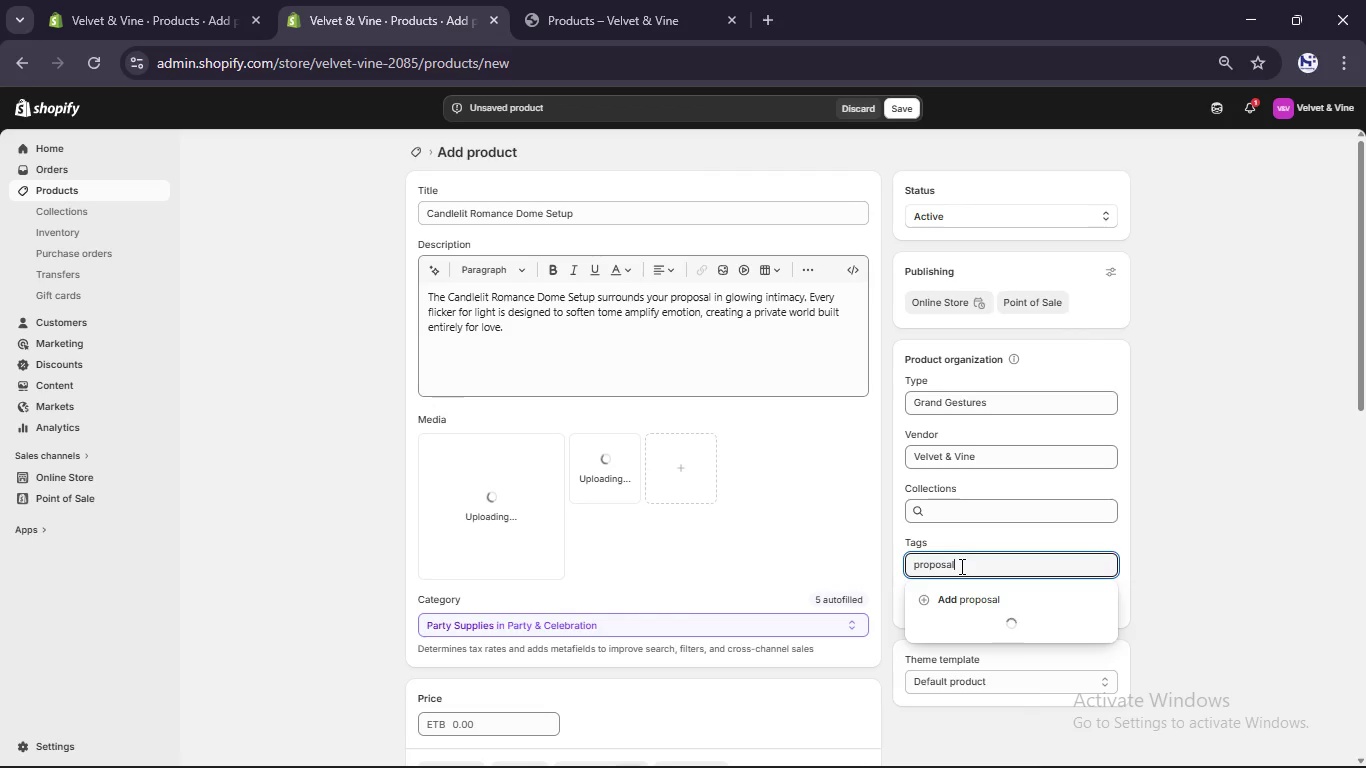 
hold_key(key=S, duration=0.31)
 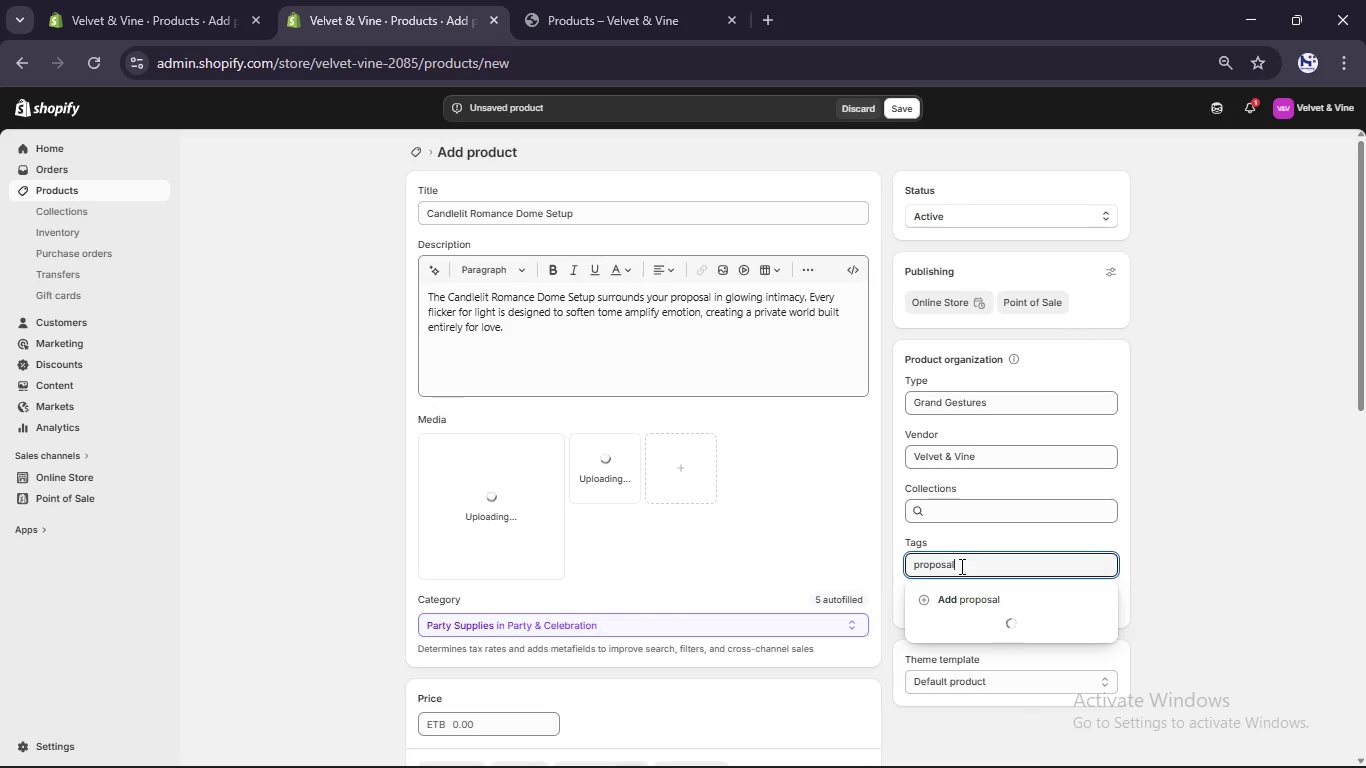 
key(Enter)
 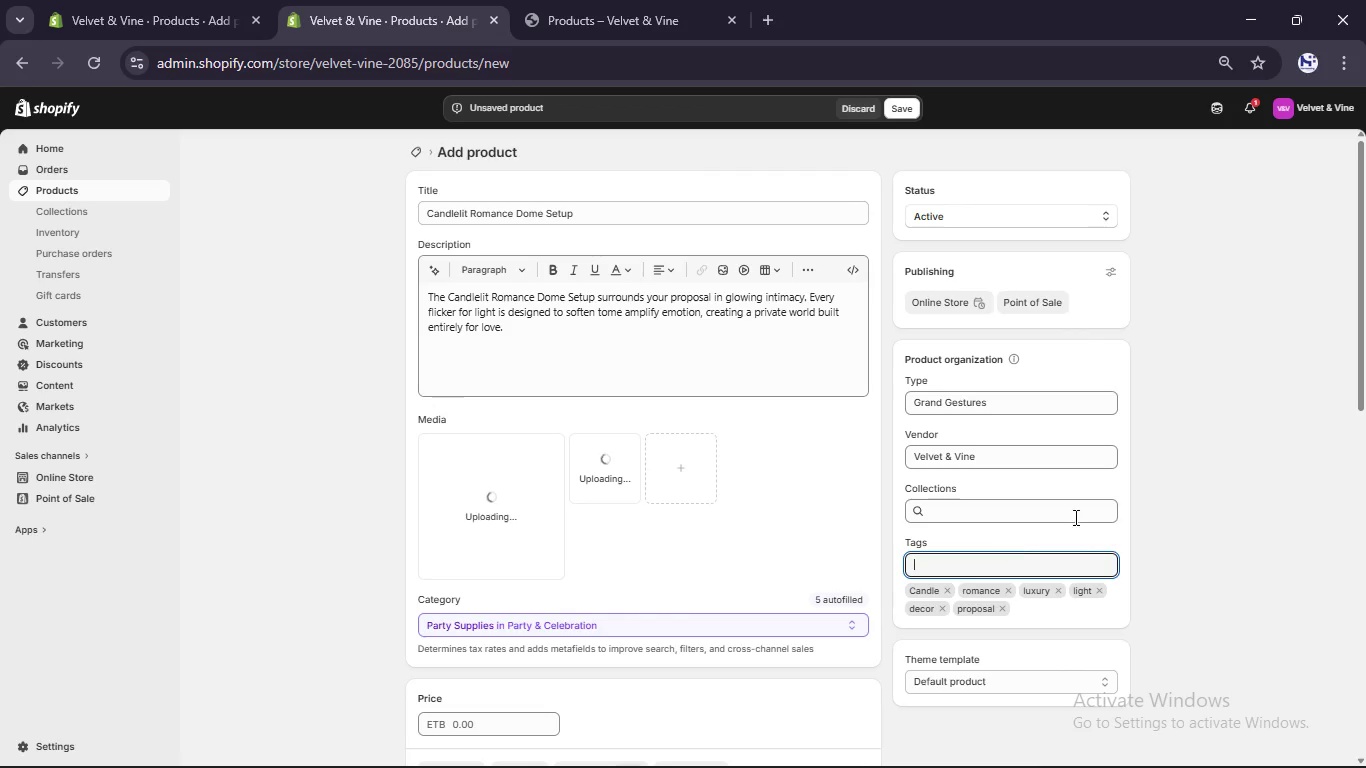 
left_click([1262, 519])
 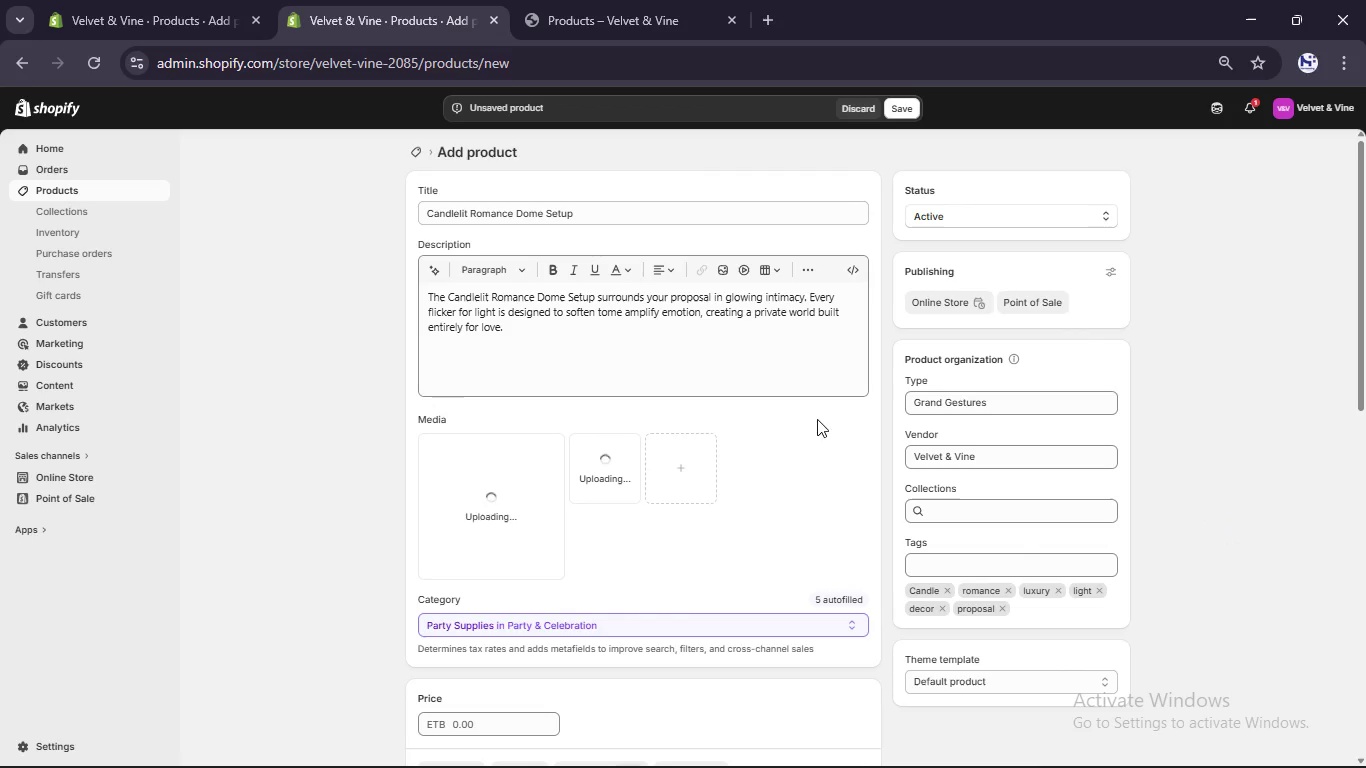 
scroll: coordinate [676, 424], scroll_direction: down, amount: 4.0
 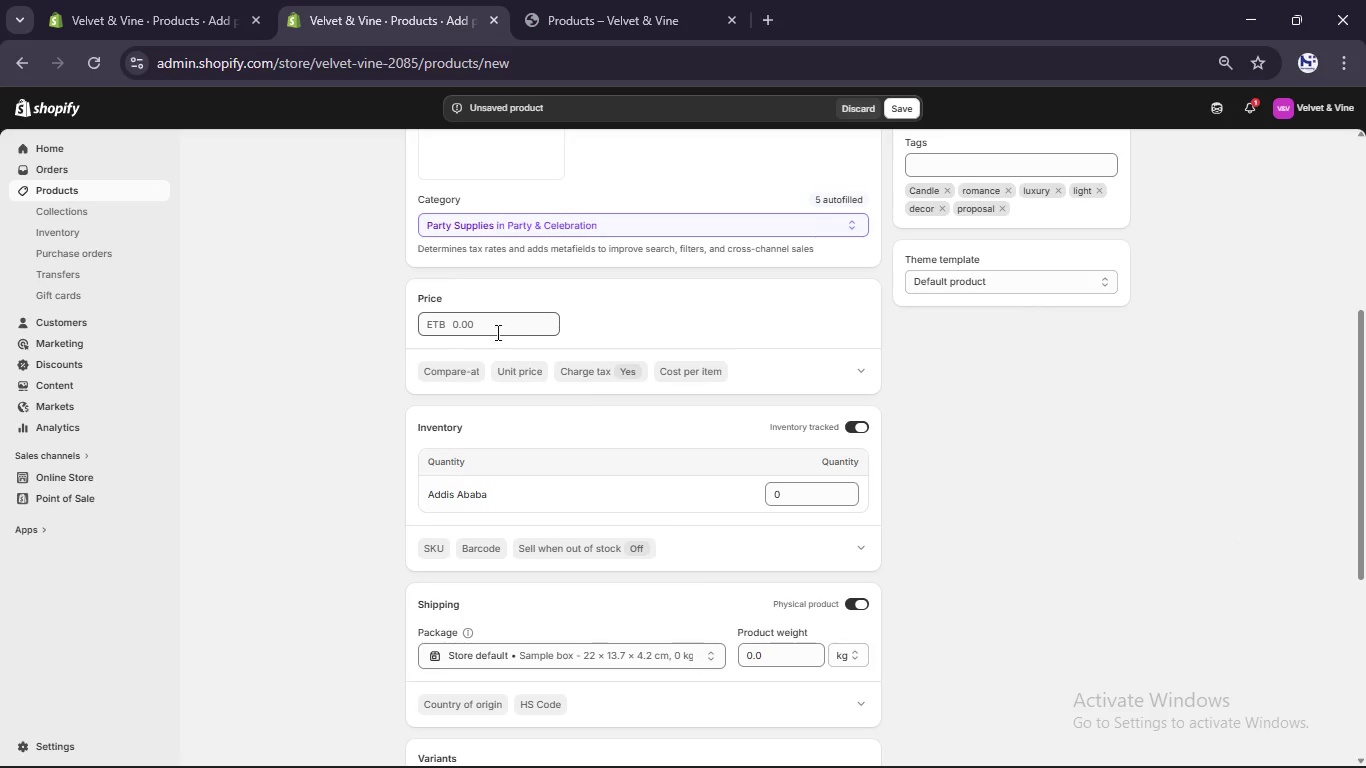 
left_click([446, 334])
 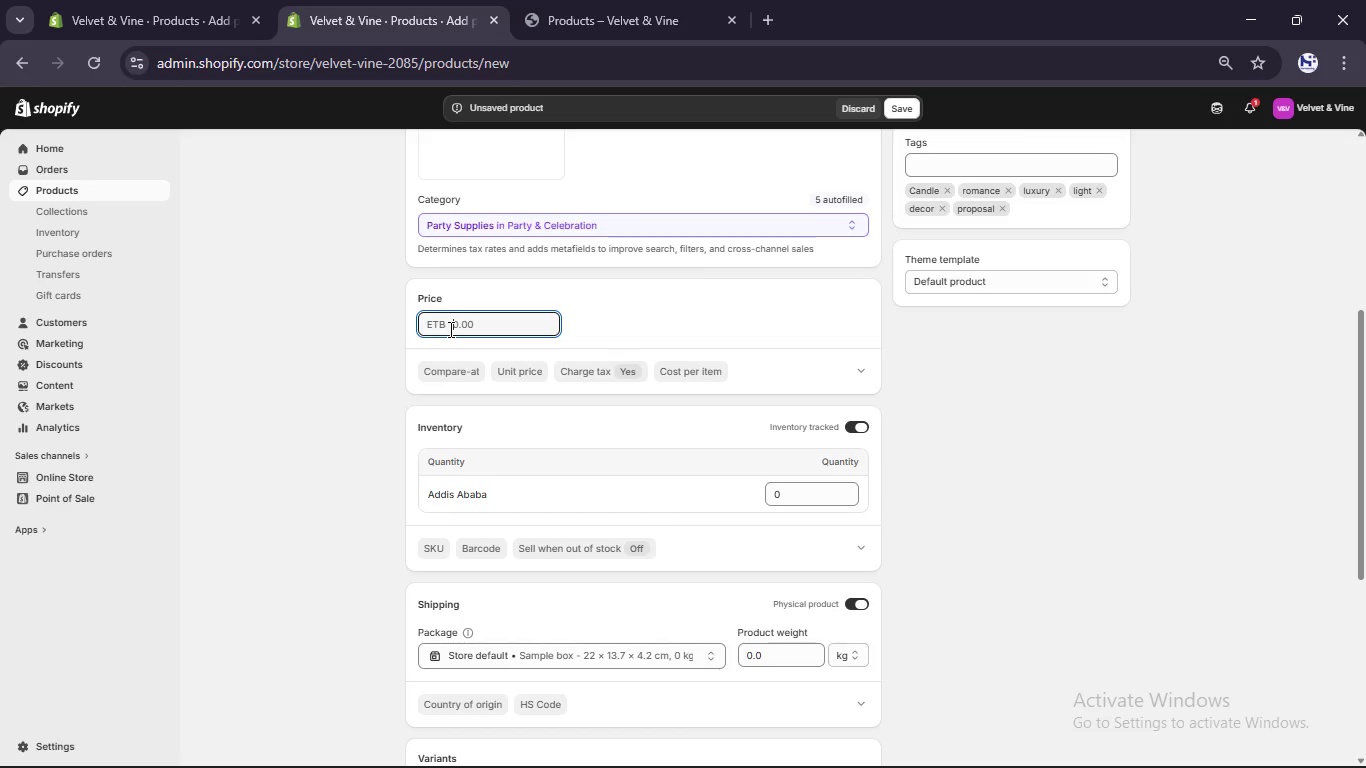 
key(Numpad2)
 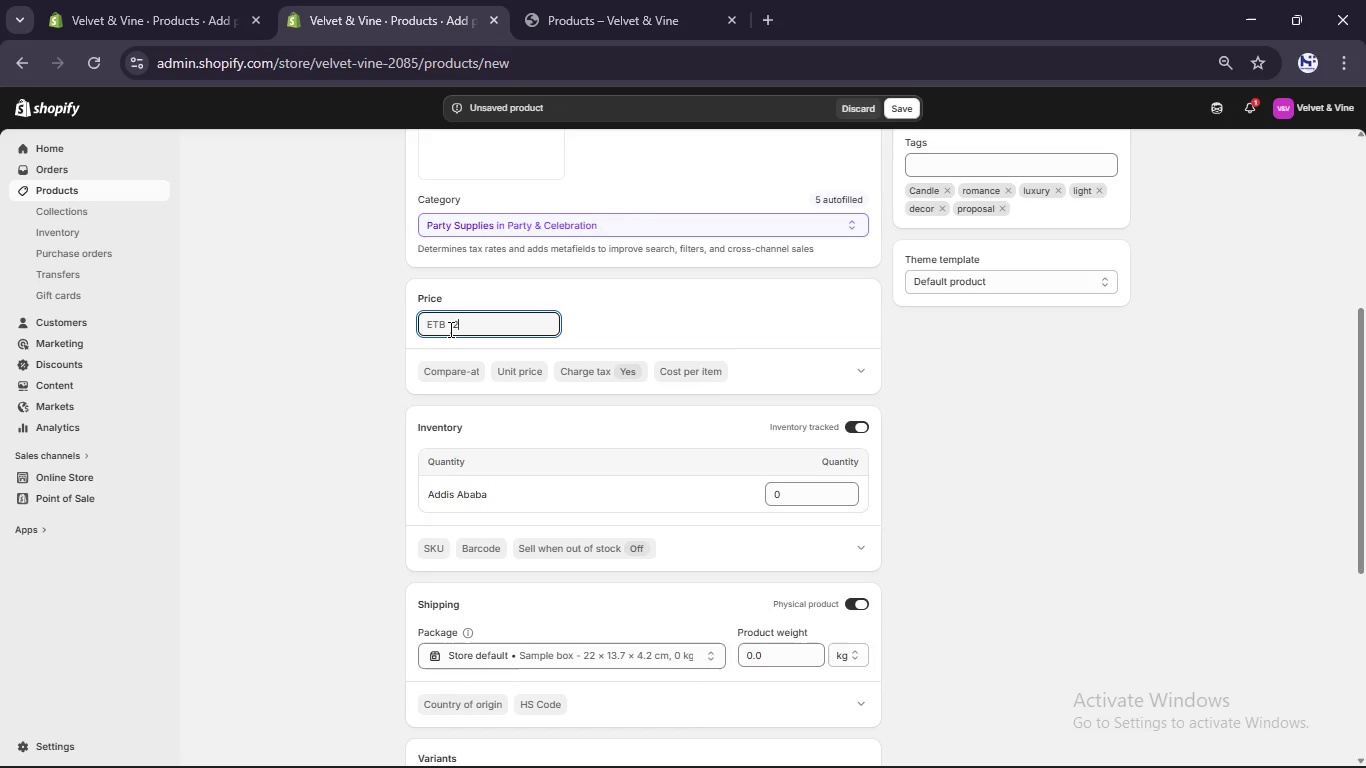 
key(Numpad5)
 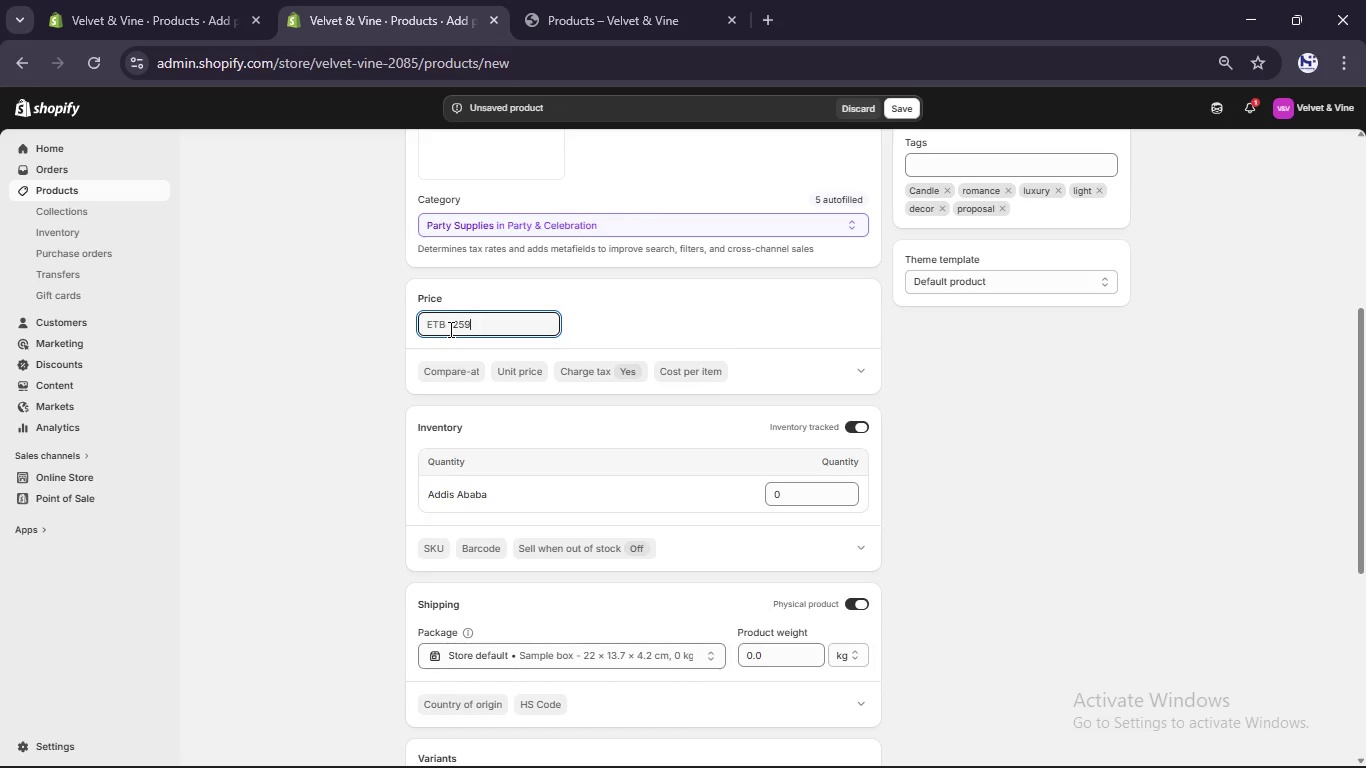 
key(Numpad9)
 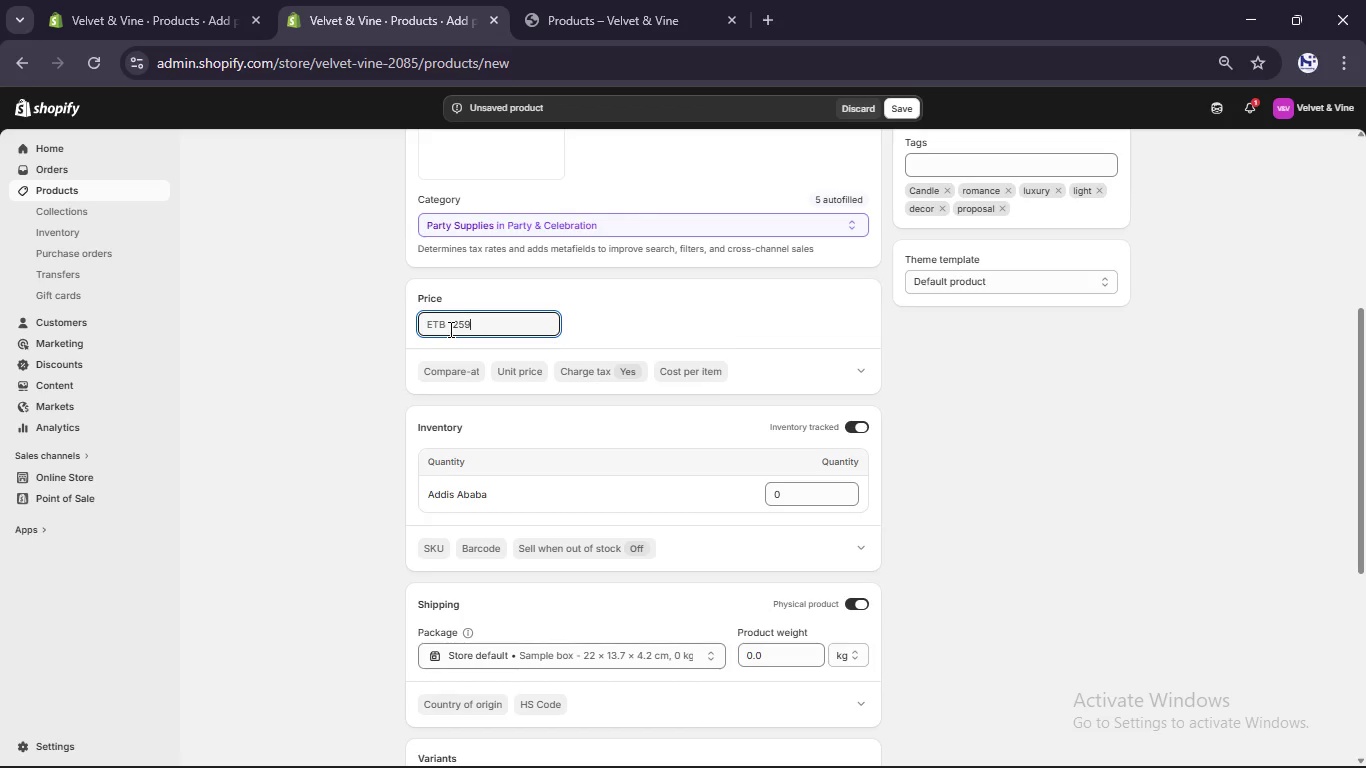 
key(NumpadDecimal)
 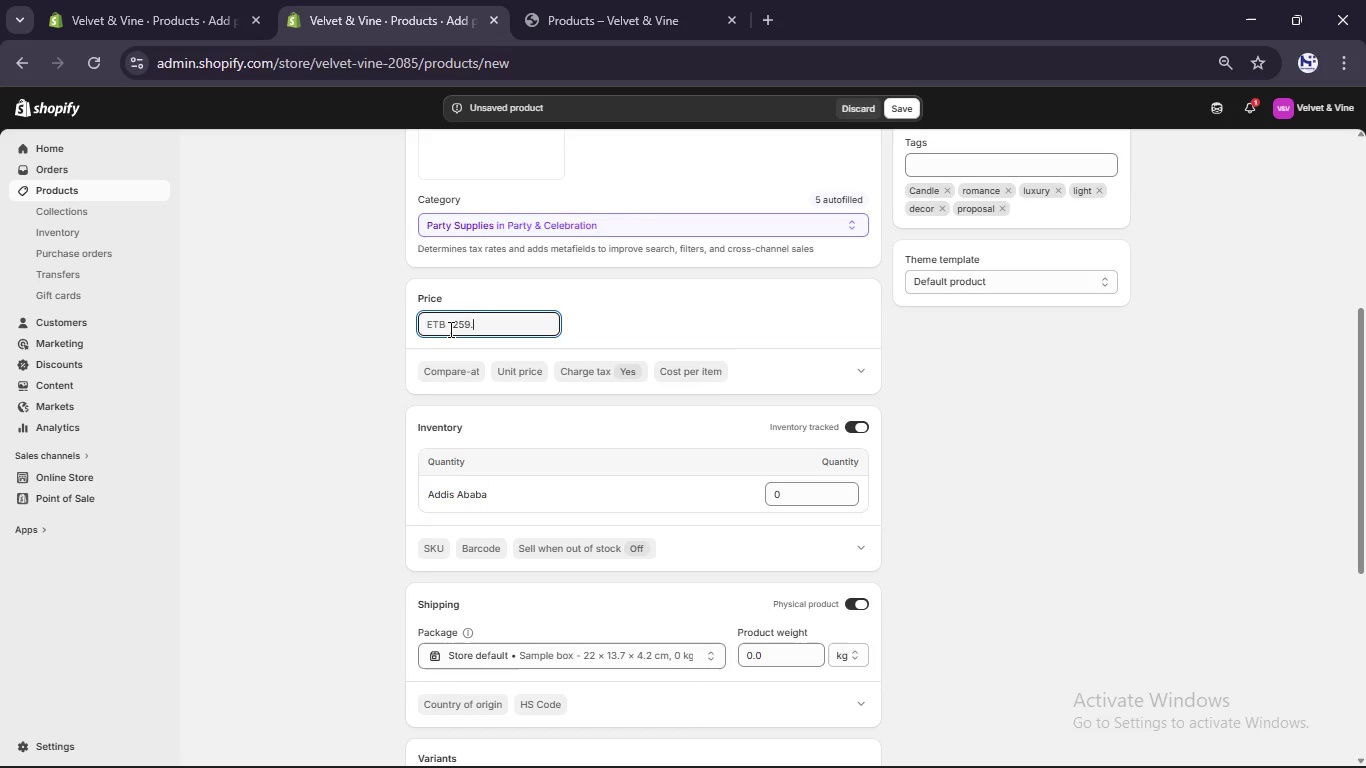 
key(Numpad9)
 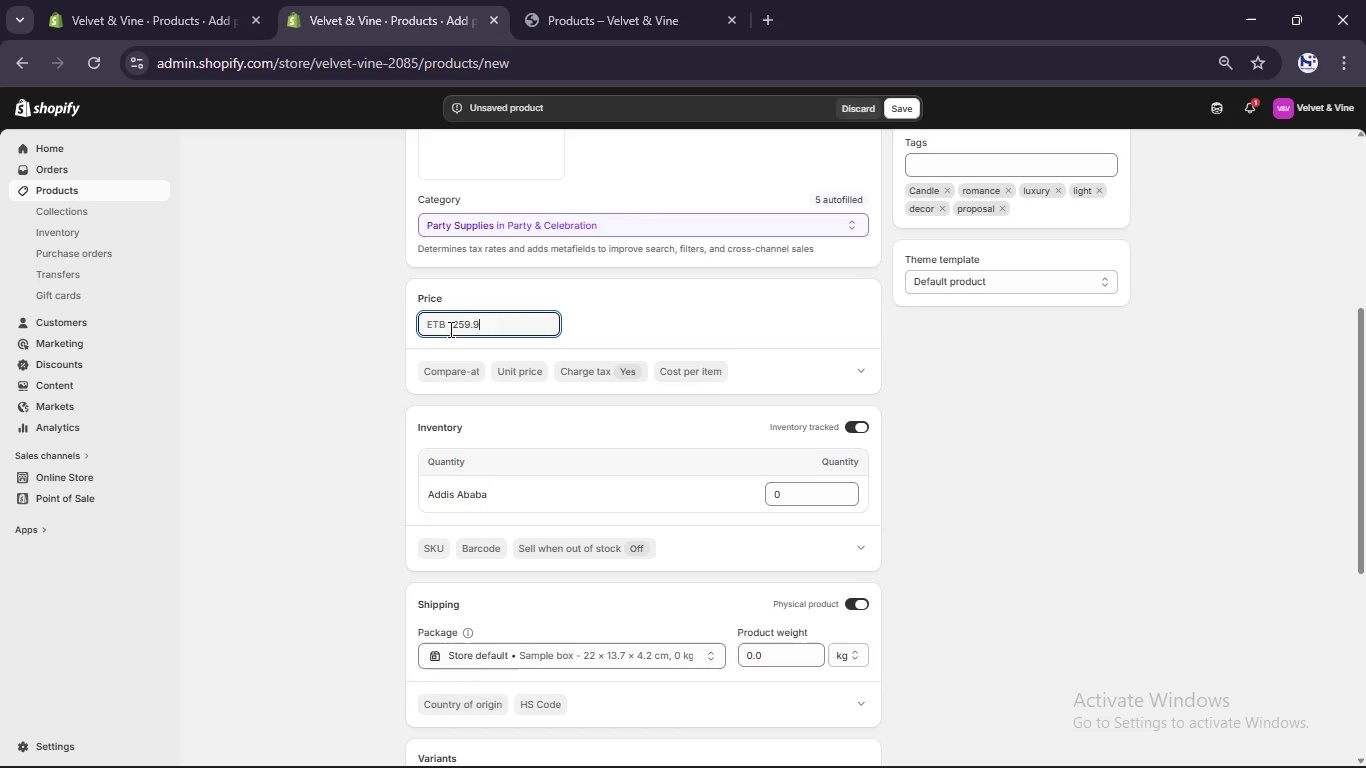 
key(Numpad9)
 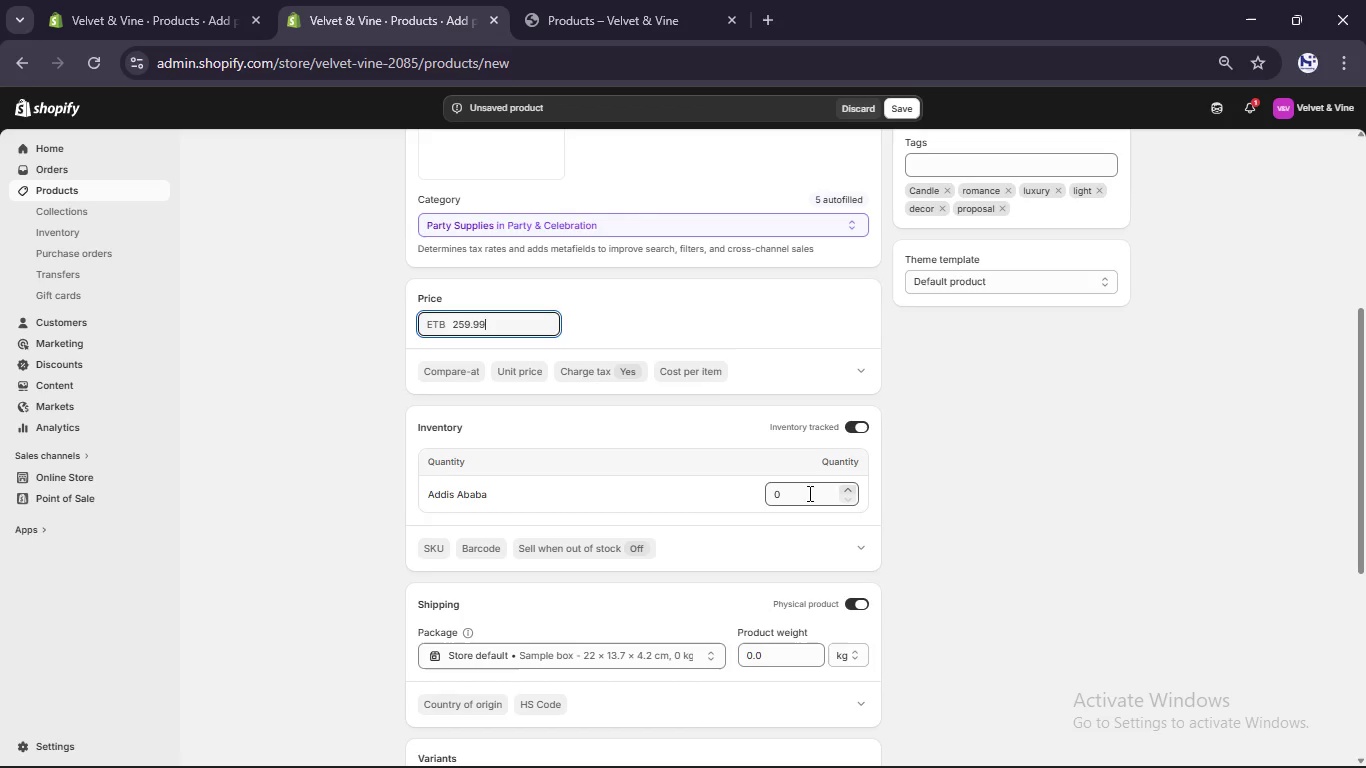 
key(Numpad1)
 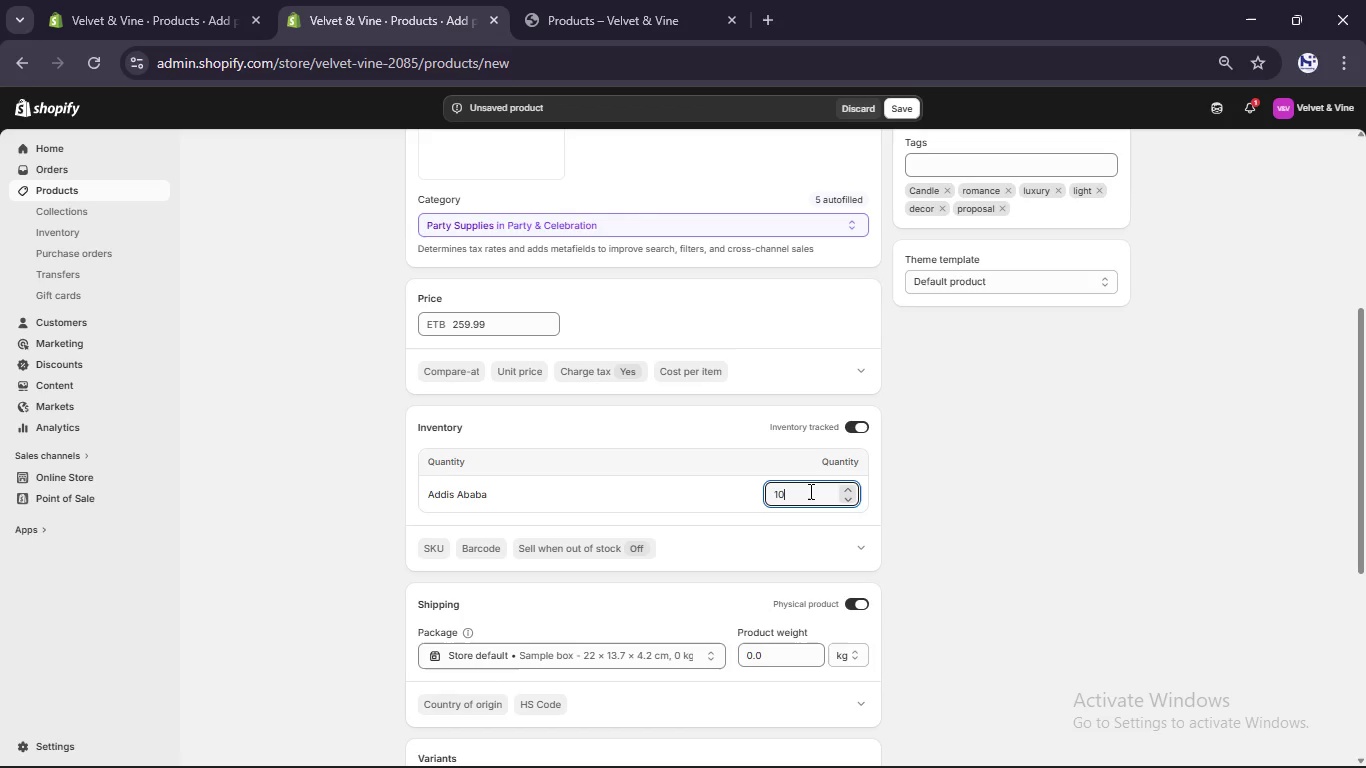 
key(Numpad0)
 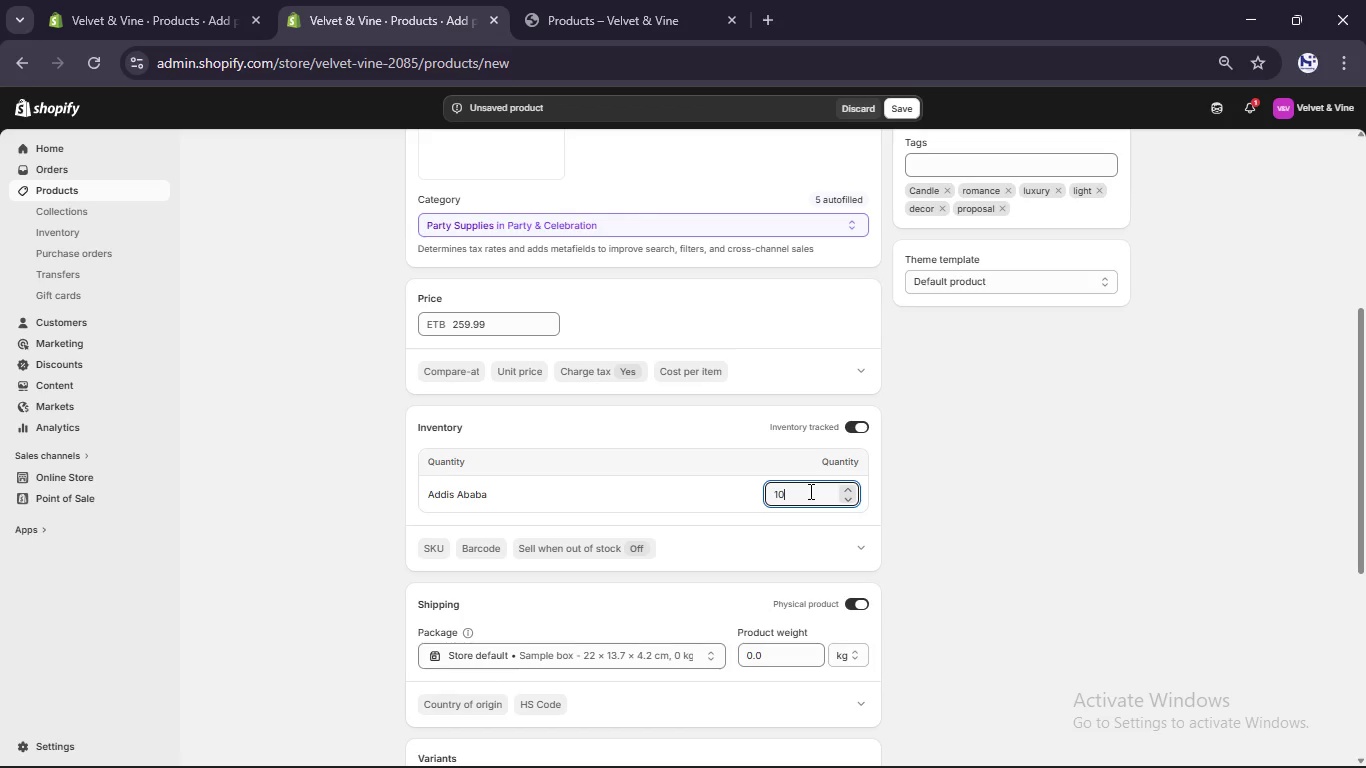 
key(Numpad0)
 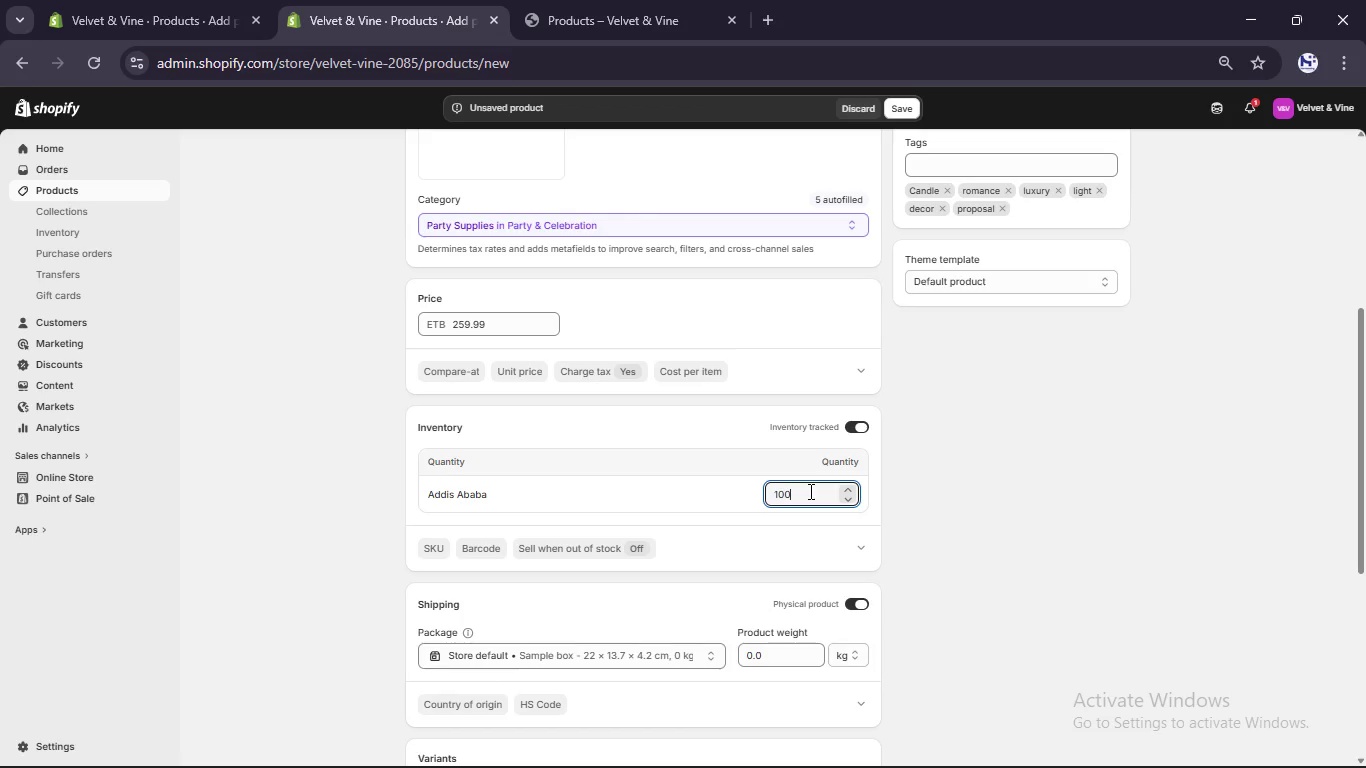 
key(Numpad0)
 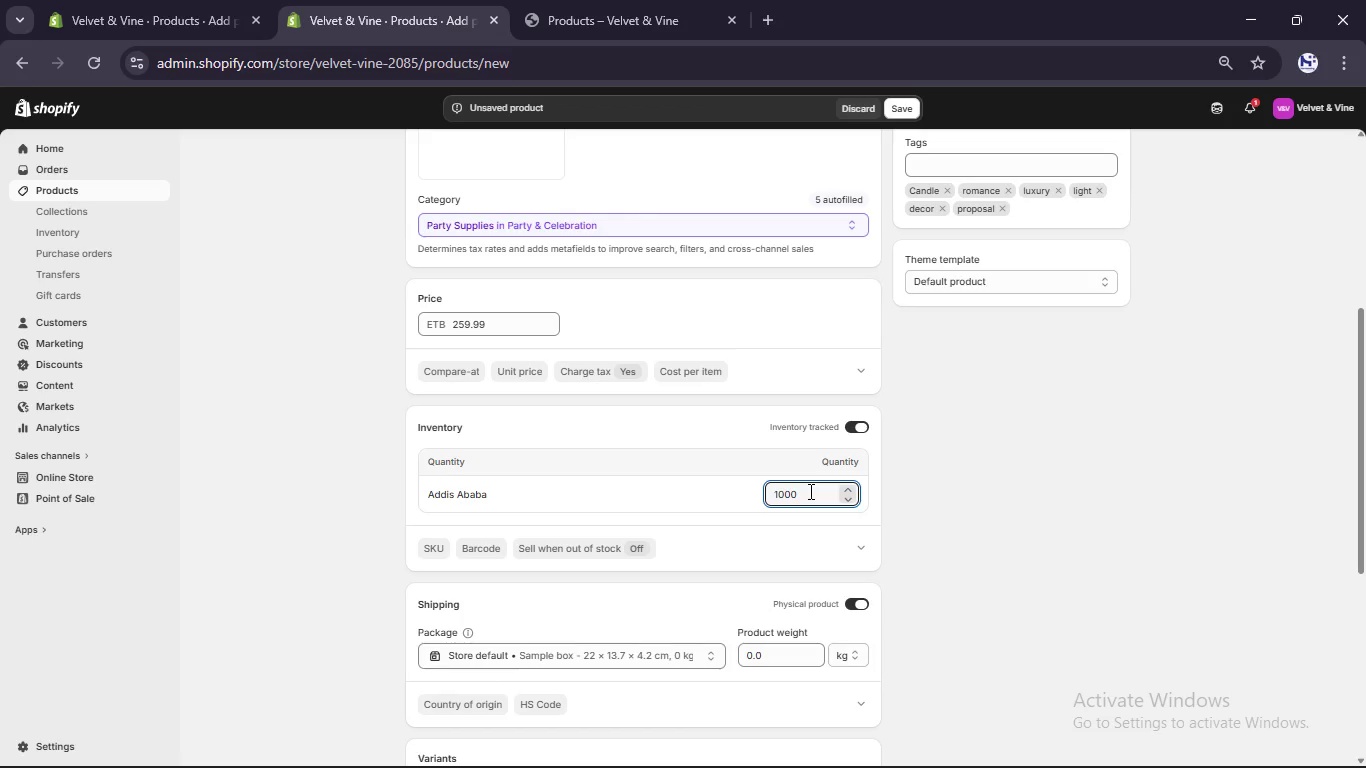 
key(Backspace)
 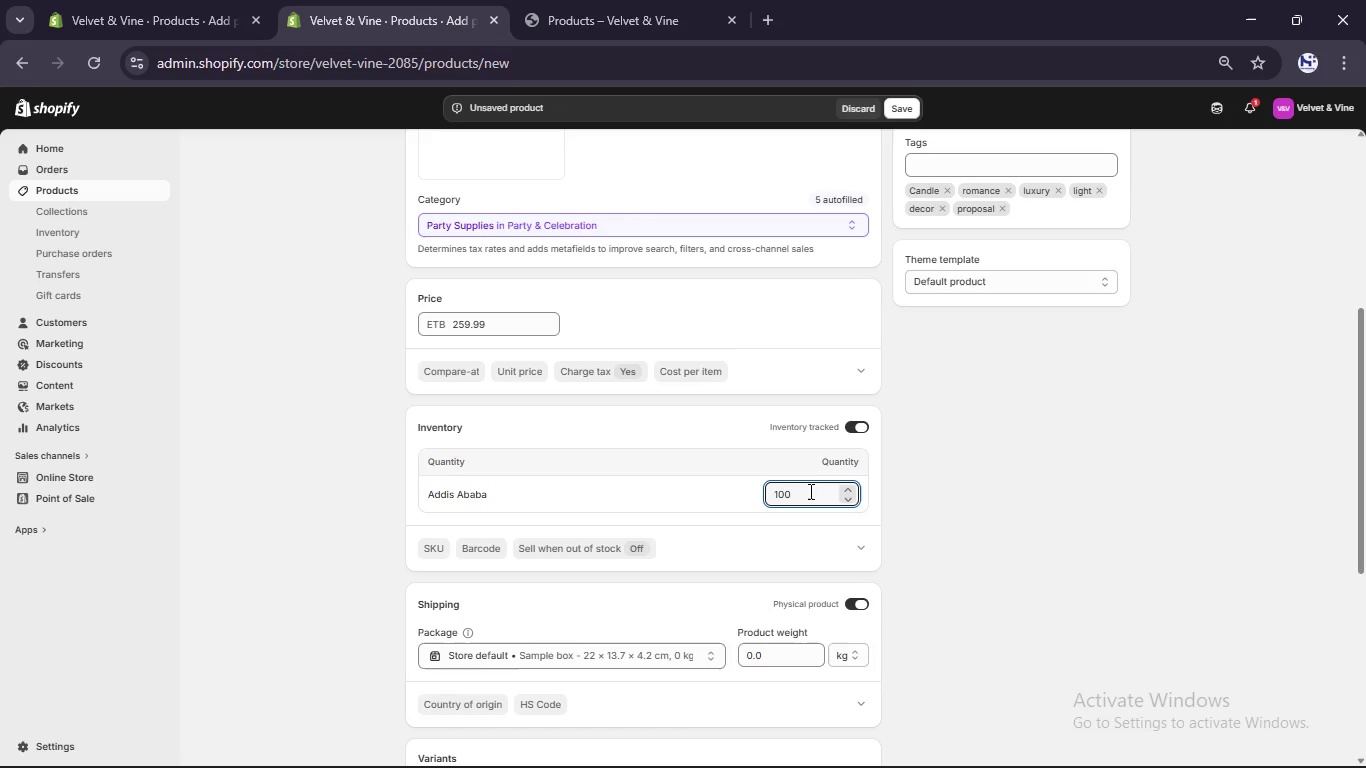 
scroll: coordinate [809, 492], scroll_direction: down, amount: 2.0
 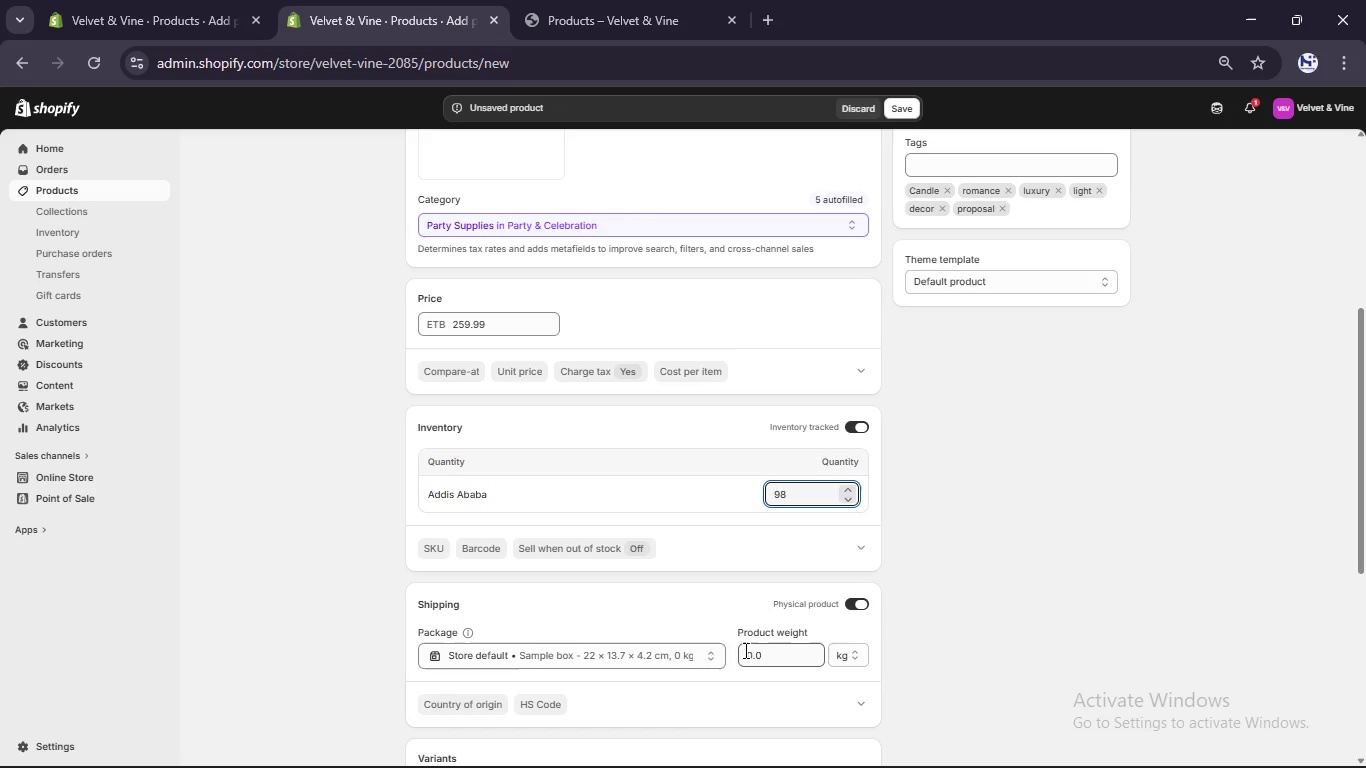 
left_click([769, 659])
 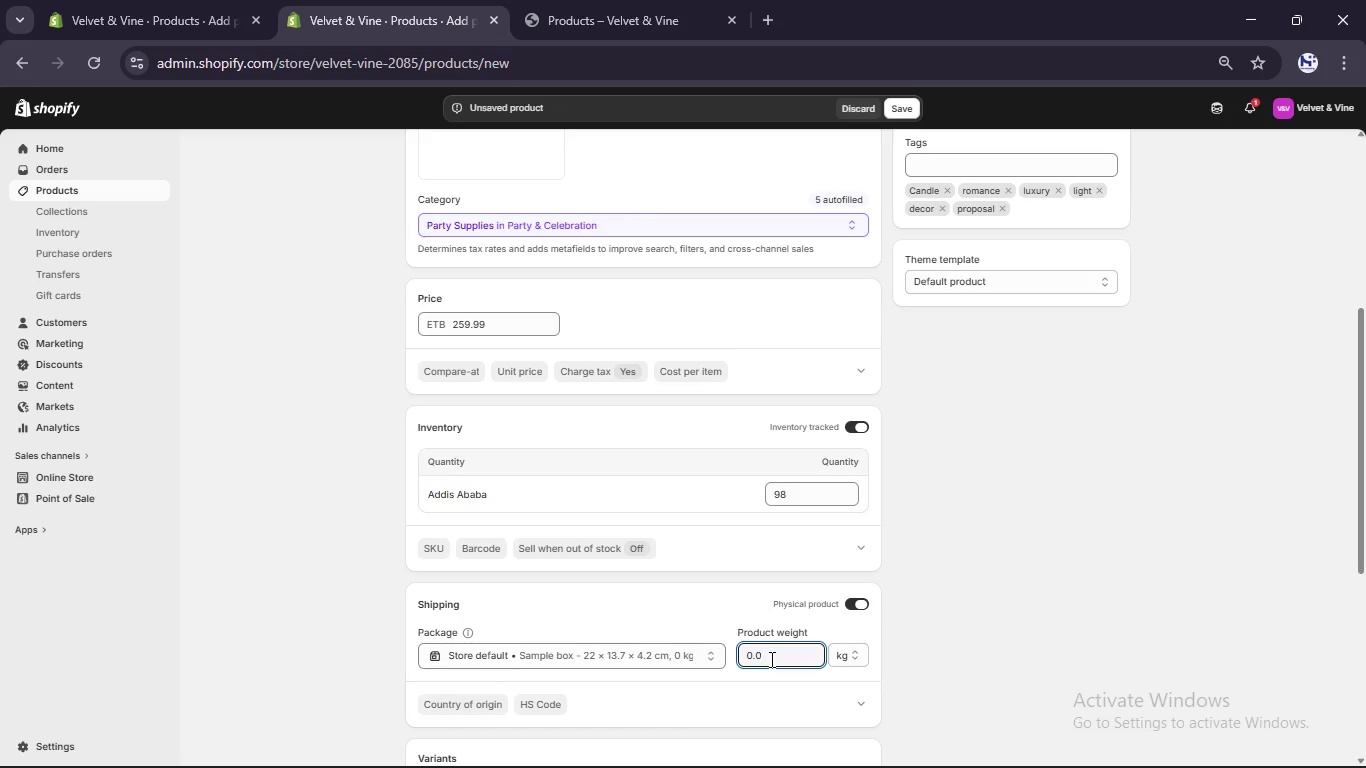 
key(Backspace)
 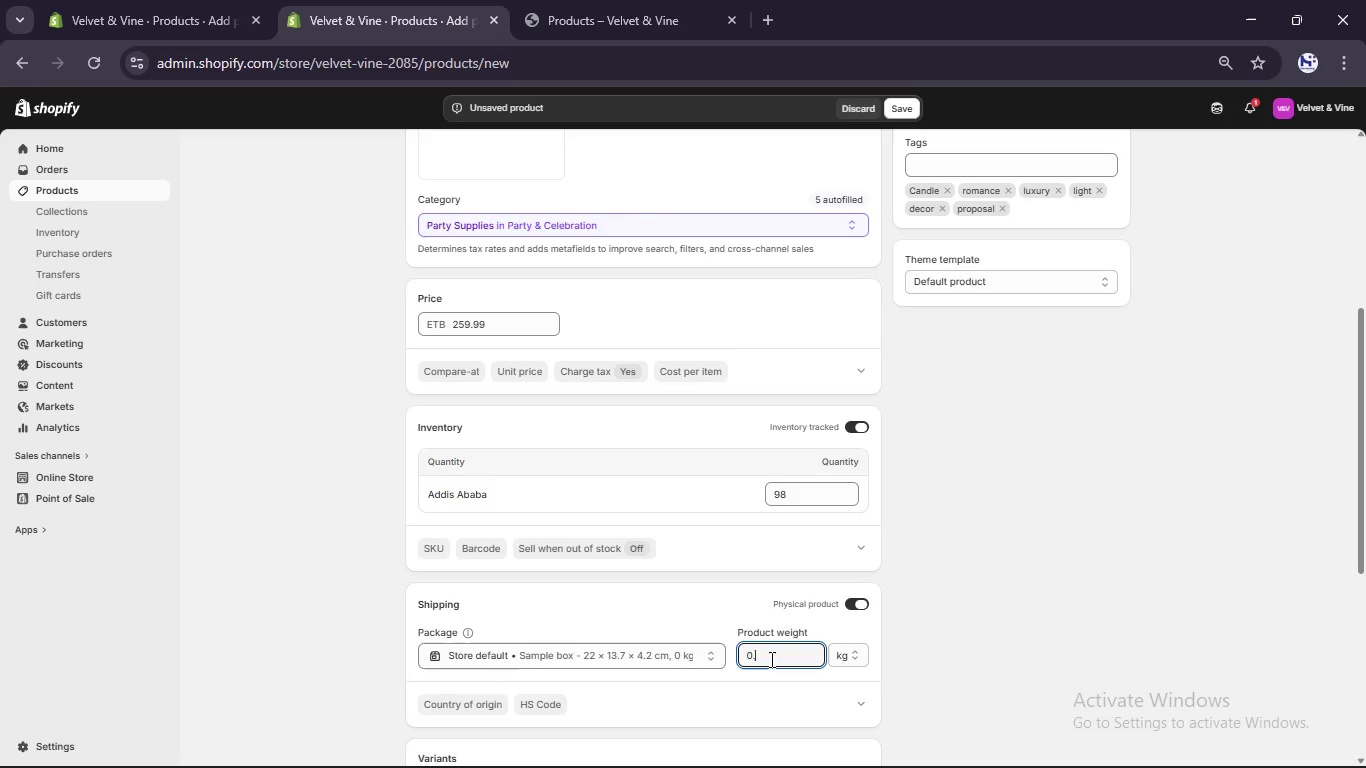 
key(Numpad6)
 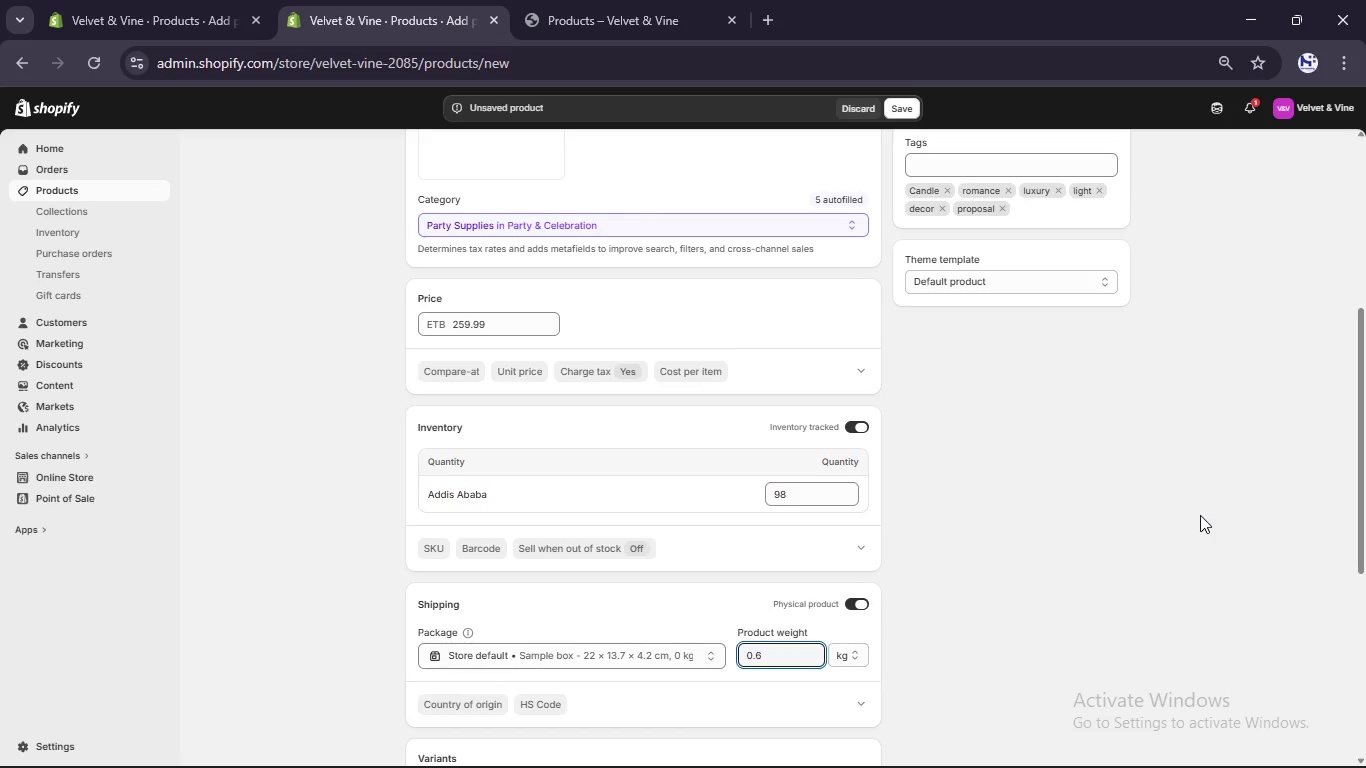 
left_click([1200, 495])
 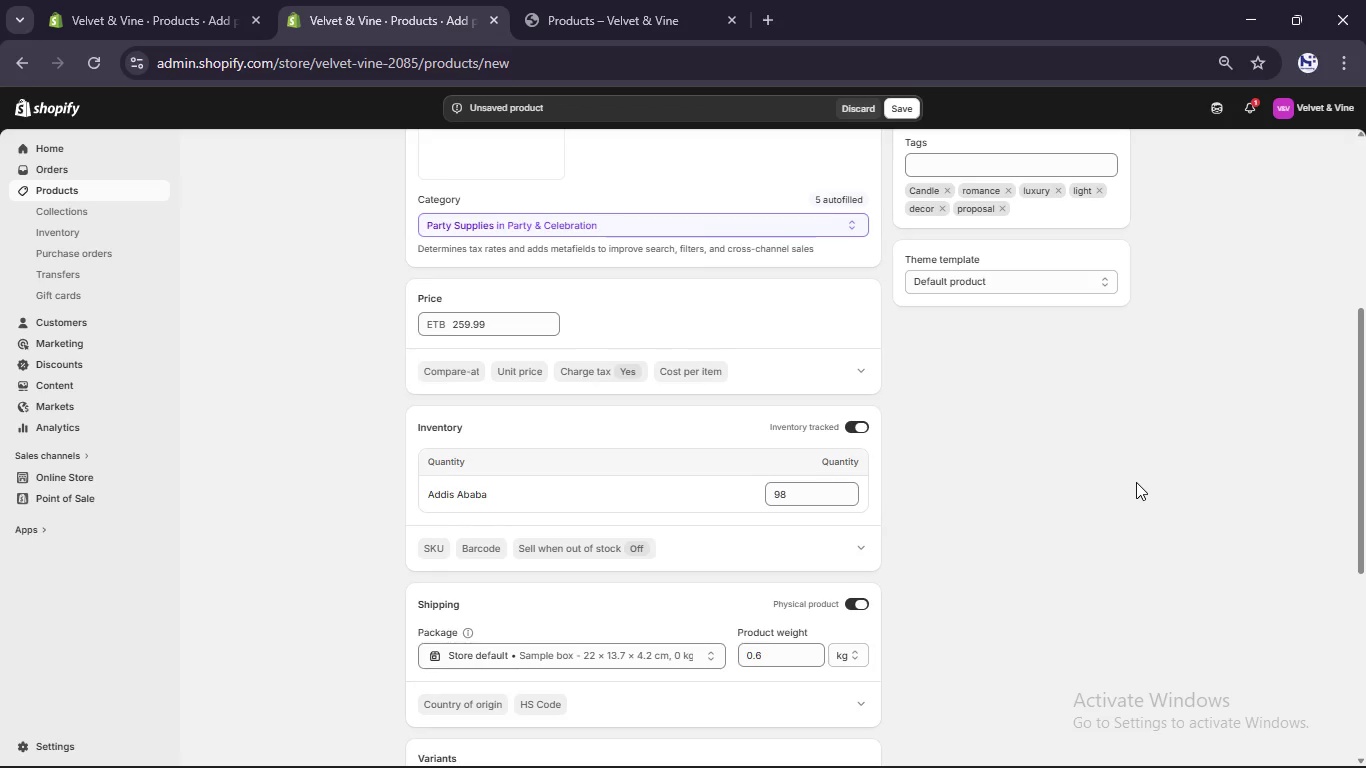 
scroll: coordinate [1037, 450], scroll_direction: down, amount: 9.0
 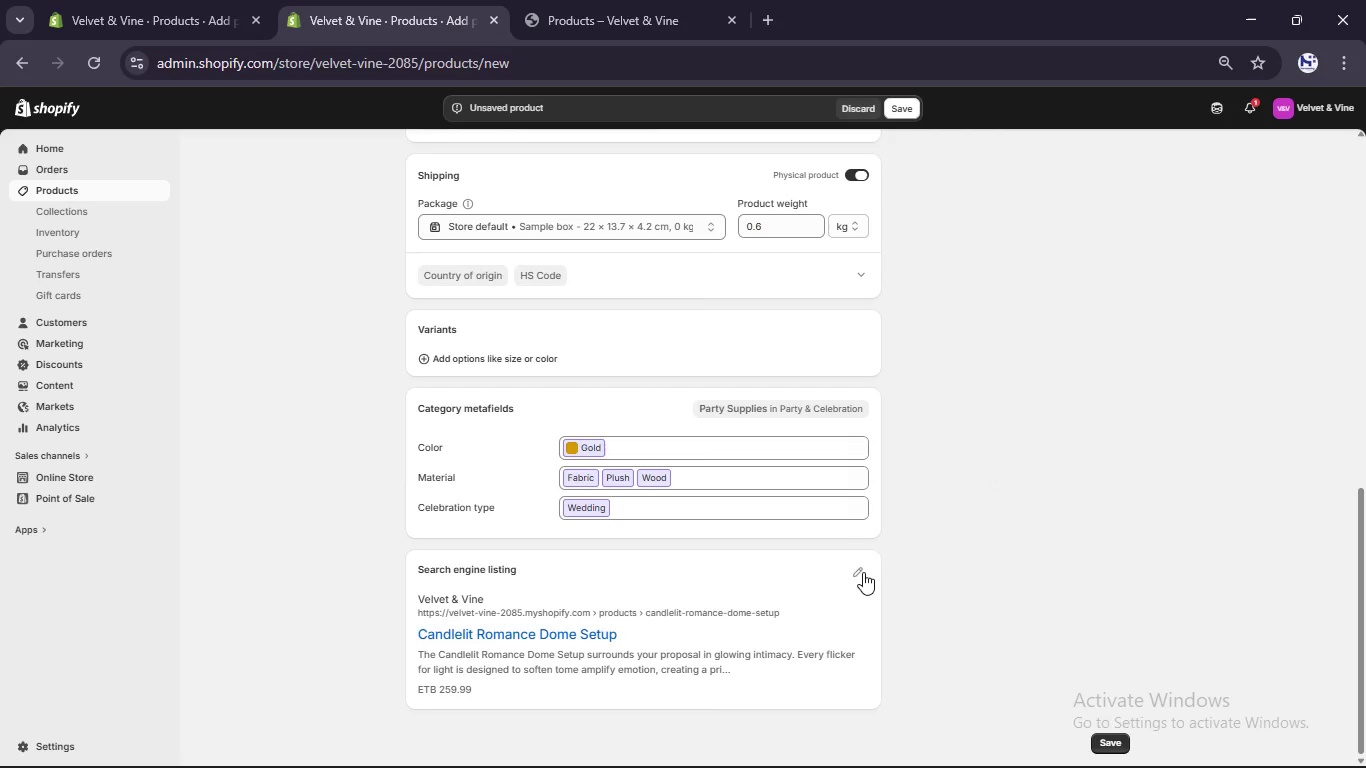 
left_click([862, 572])
 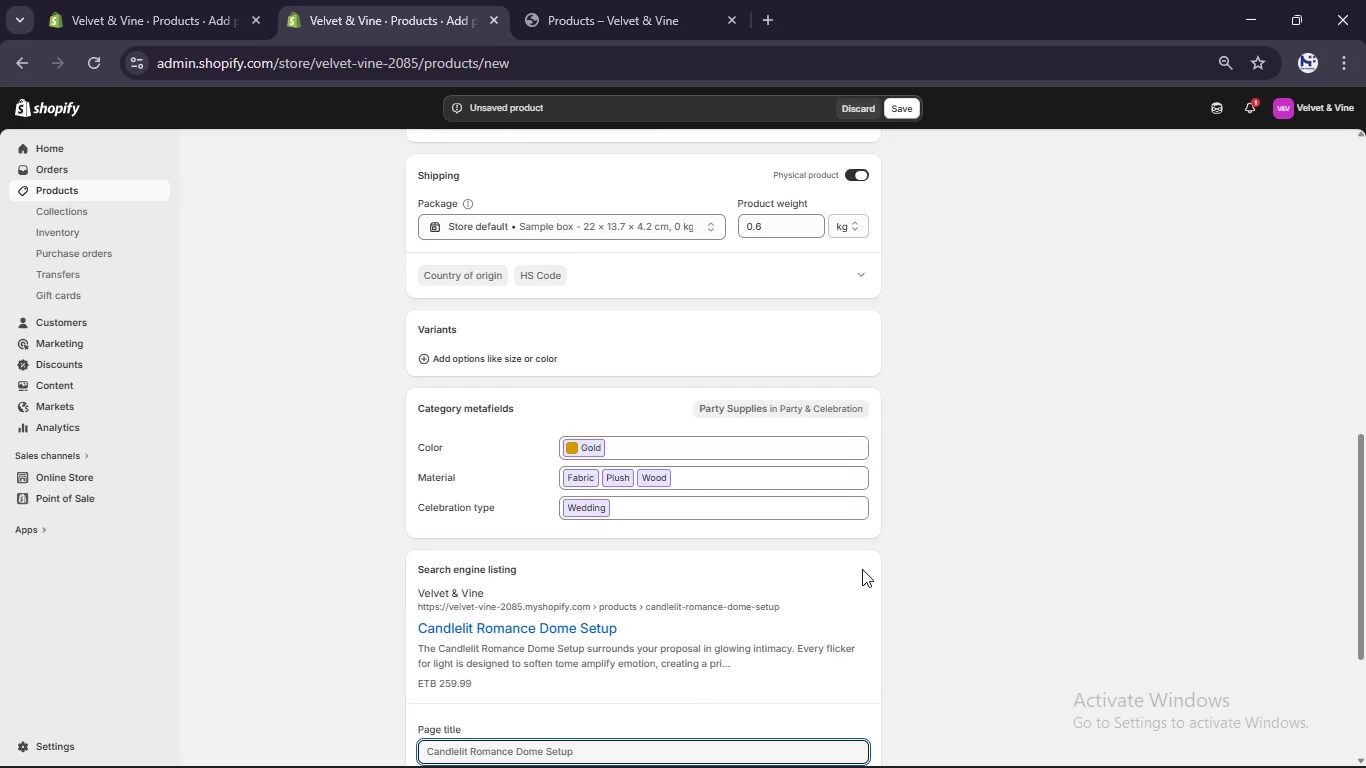 
scroll: coordinate [860, 569], scroll_direction: down, amount: 5.0
 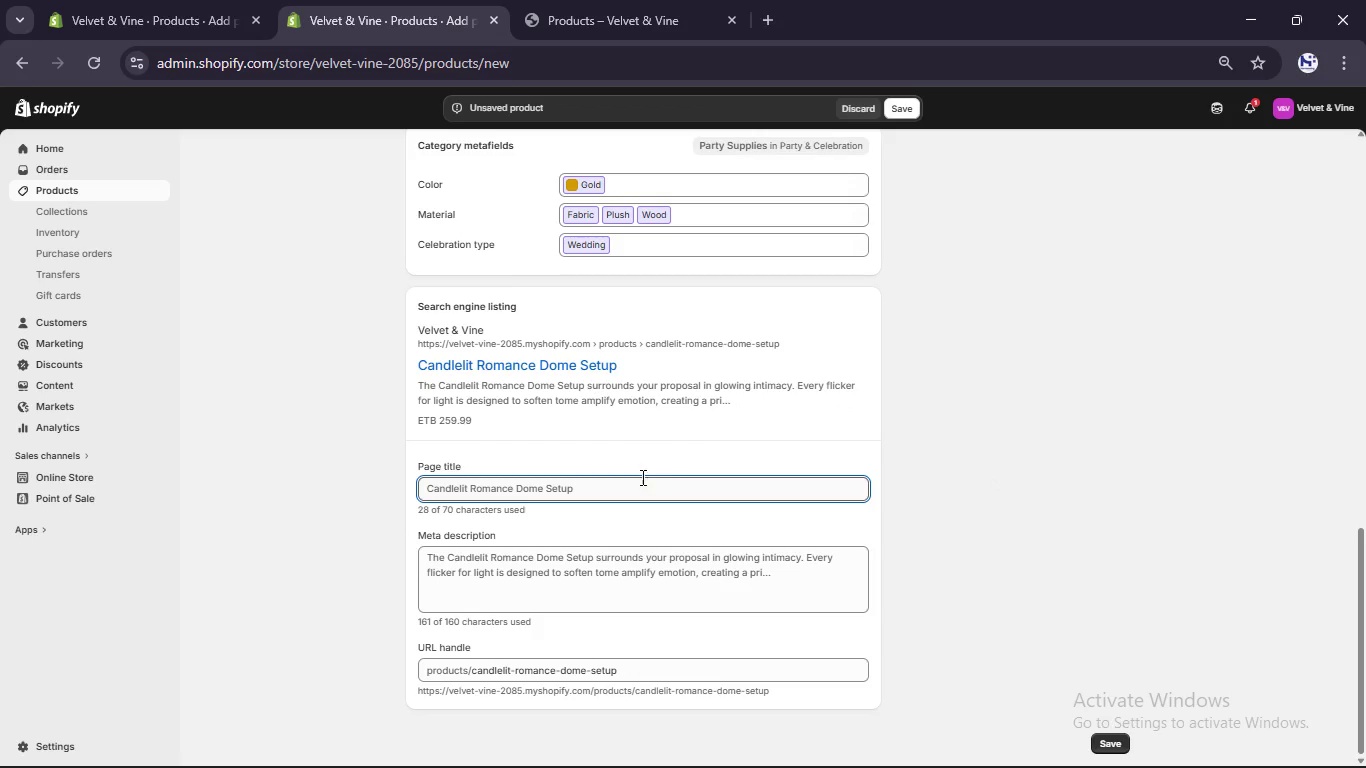 
left_click([632, 487])
 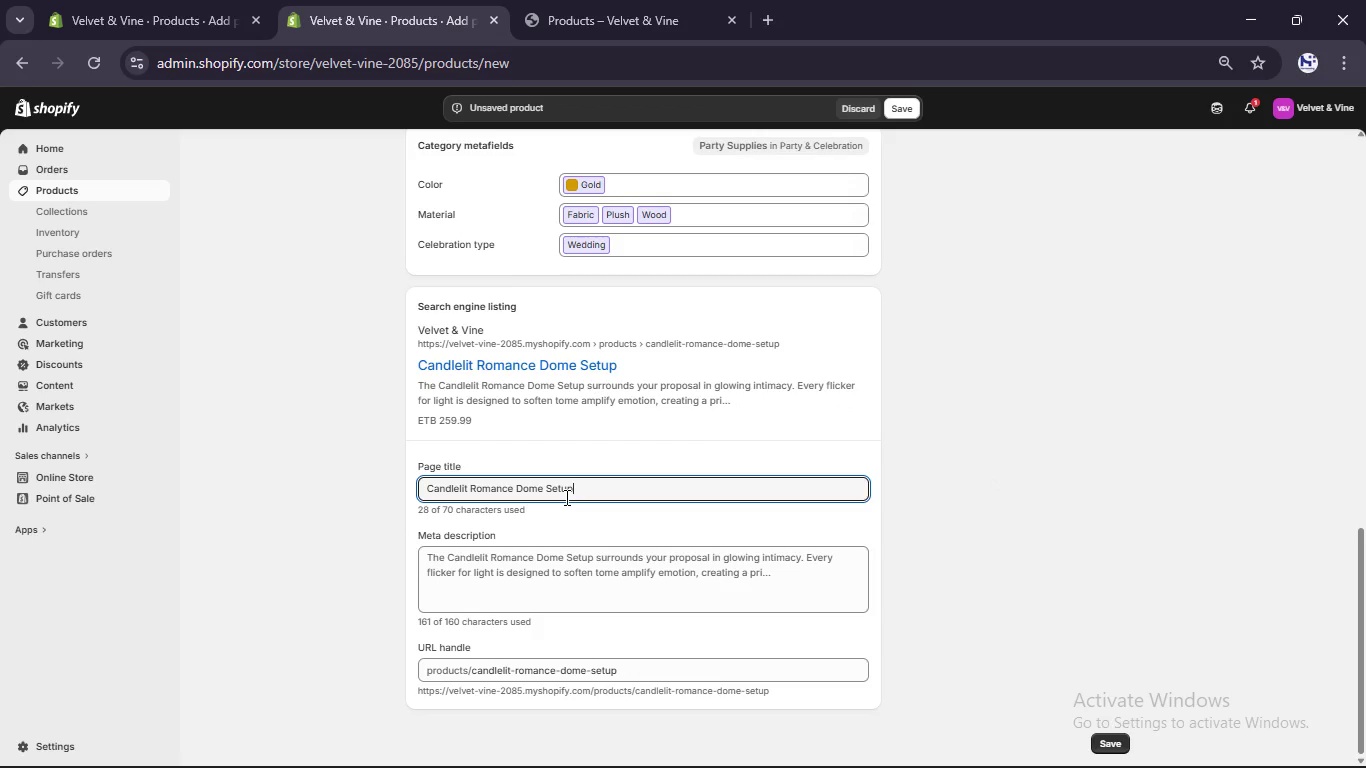 
double_click([569, 488])
 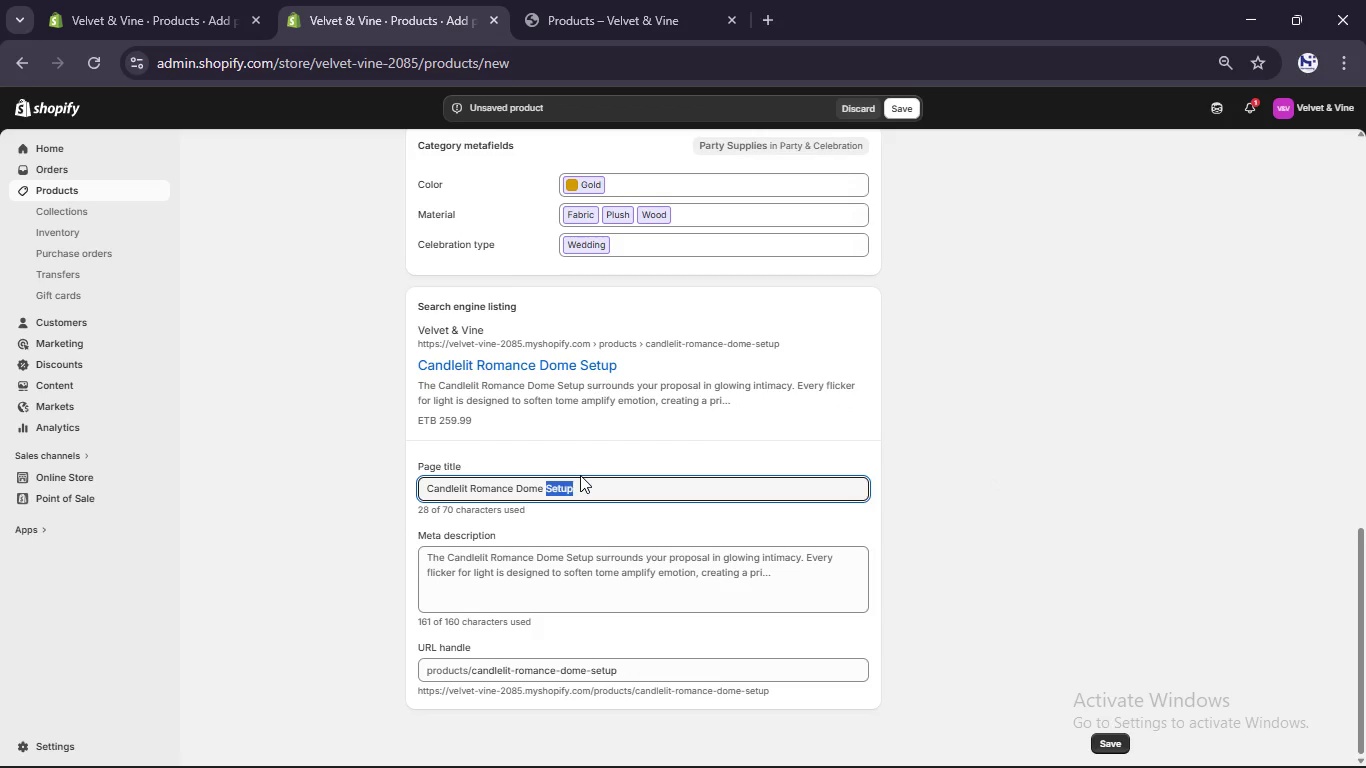 
type(Proposal Kit Z)
key(Backspace)
type([Break] Luxury Engagement Atmosphere Decor)
 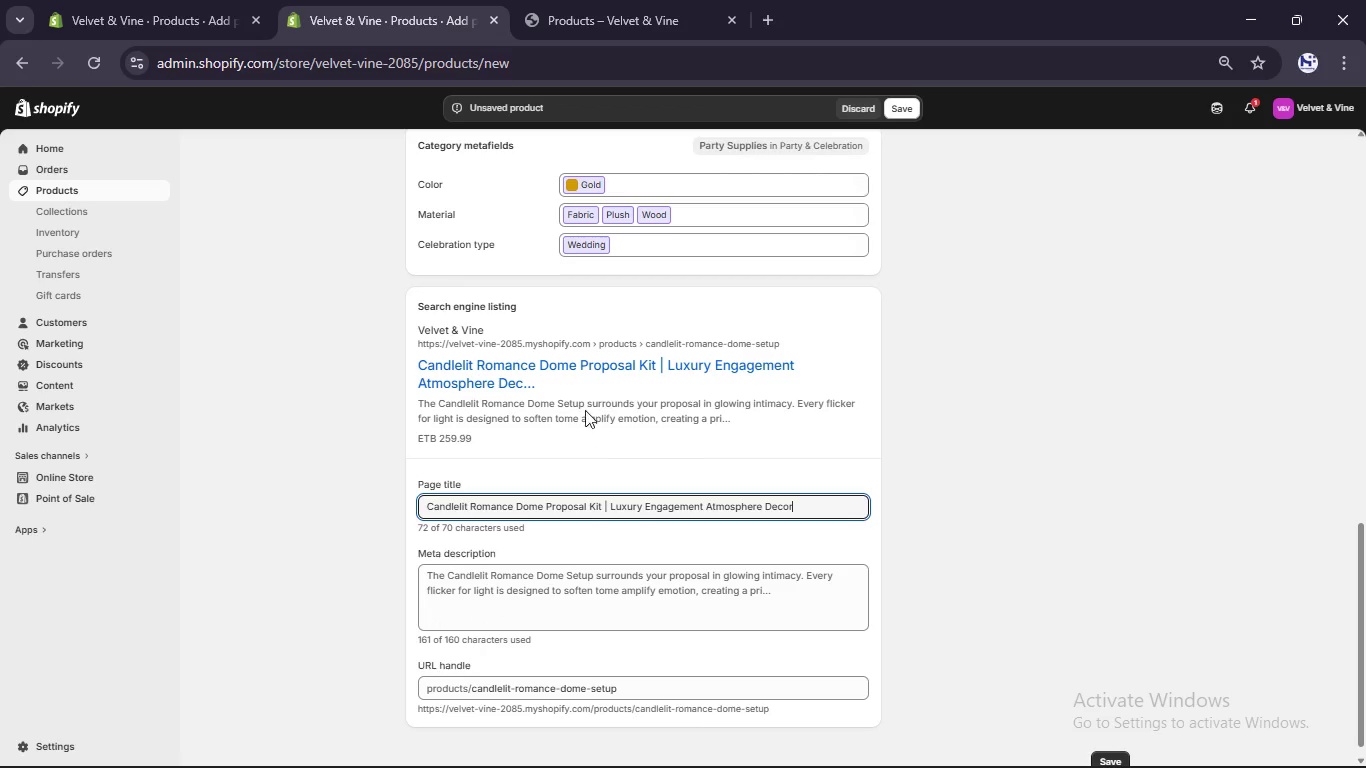 
left_click([604, 610])
 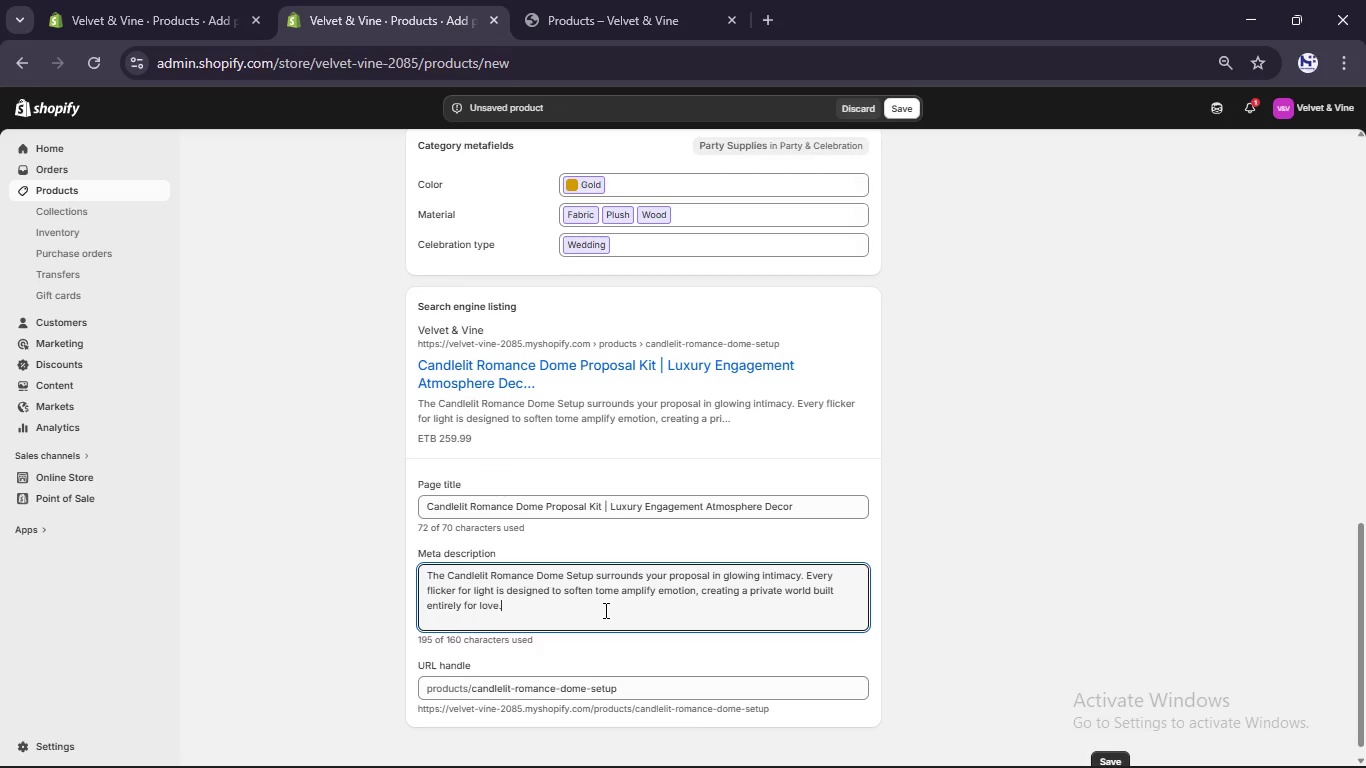 
key(Control+A)
 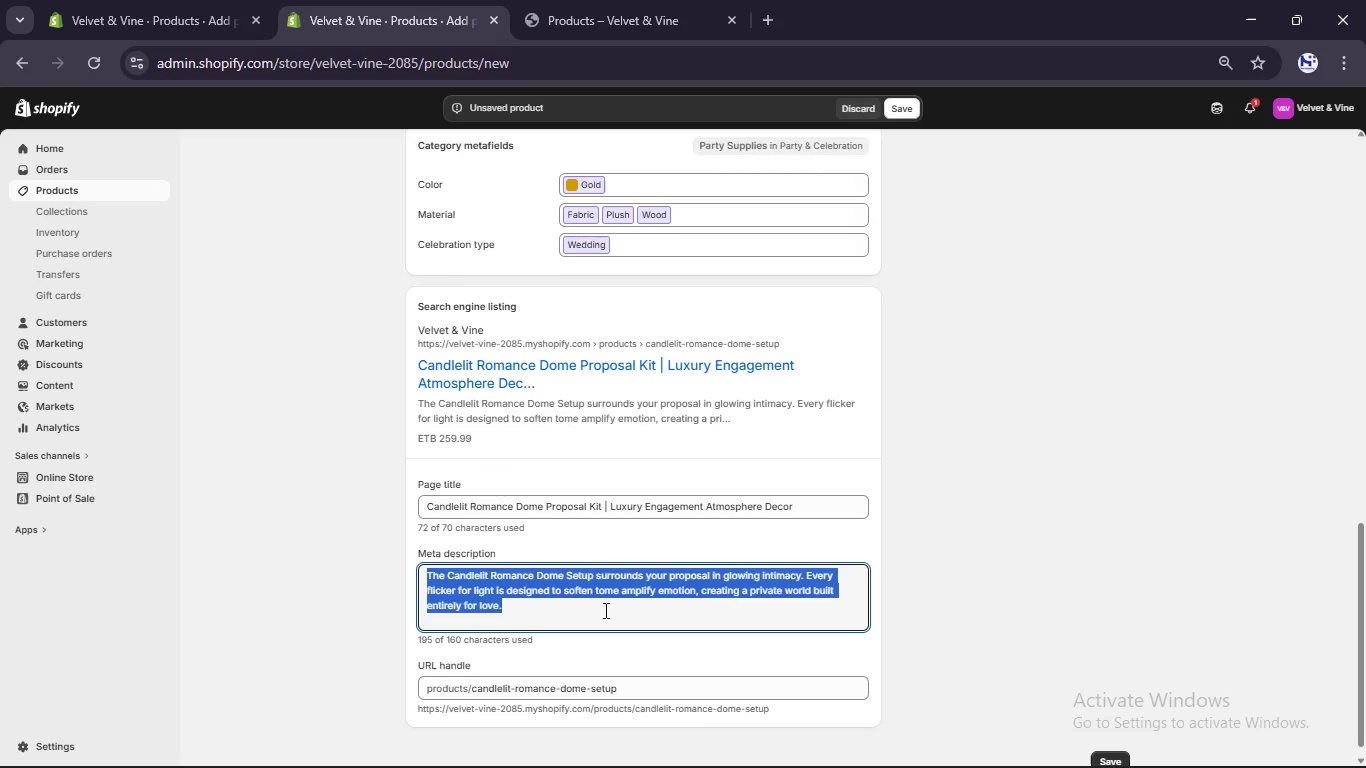 
key(Backspace)
 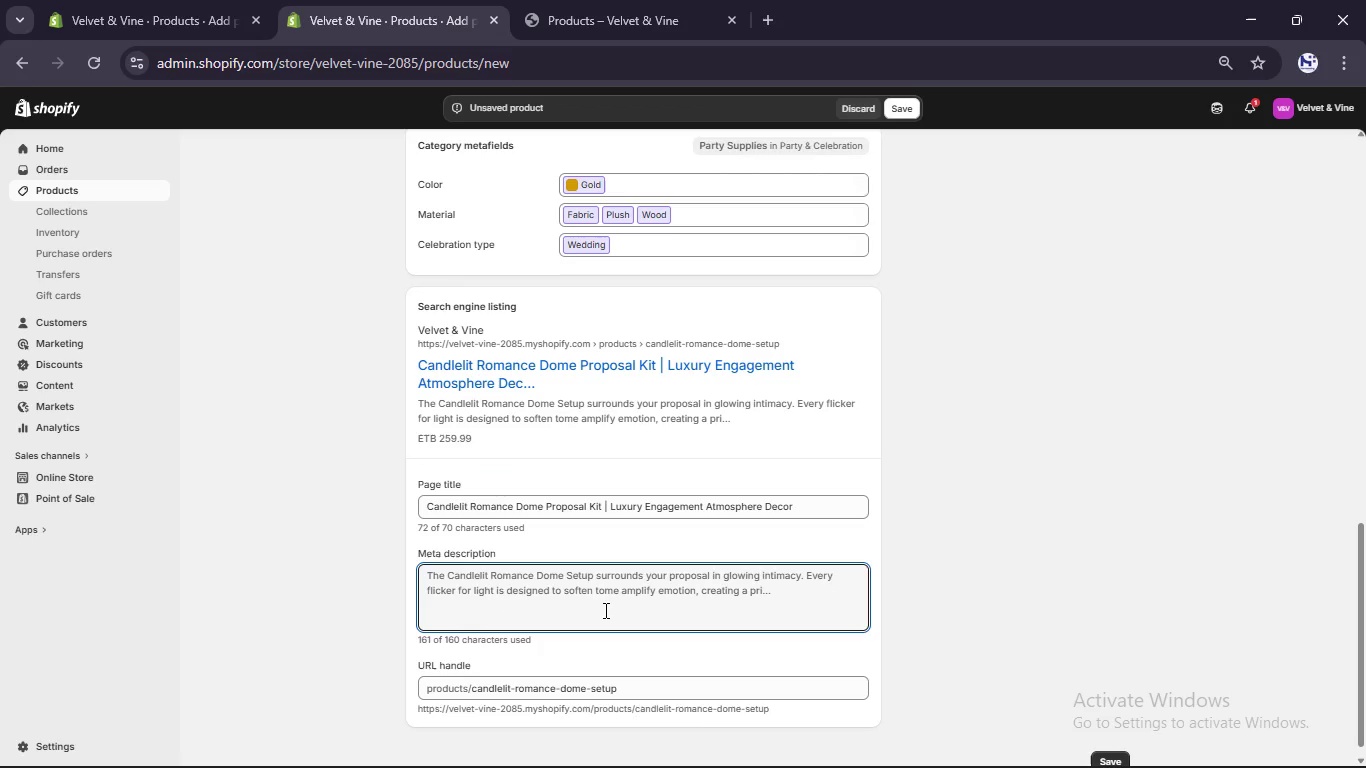 
hold_key(key=ShiftLeft, duration=0.64)
 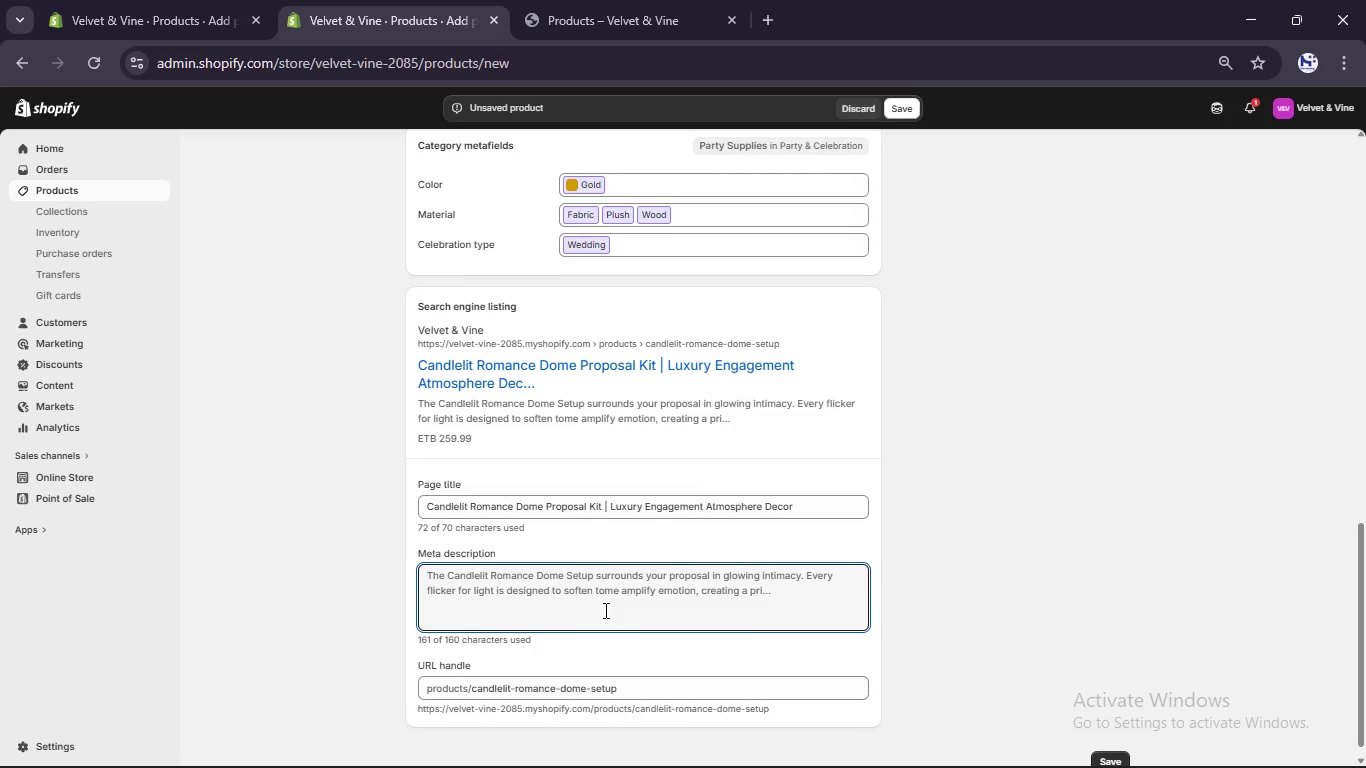 
type(Create an intimate caldelit doe)
key(Backspace)
type(me setup designed for unforgettable romat)
key(Backspace)
type(ntic proposal ex)
 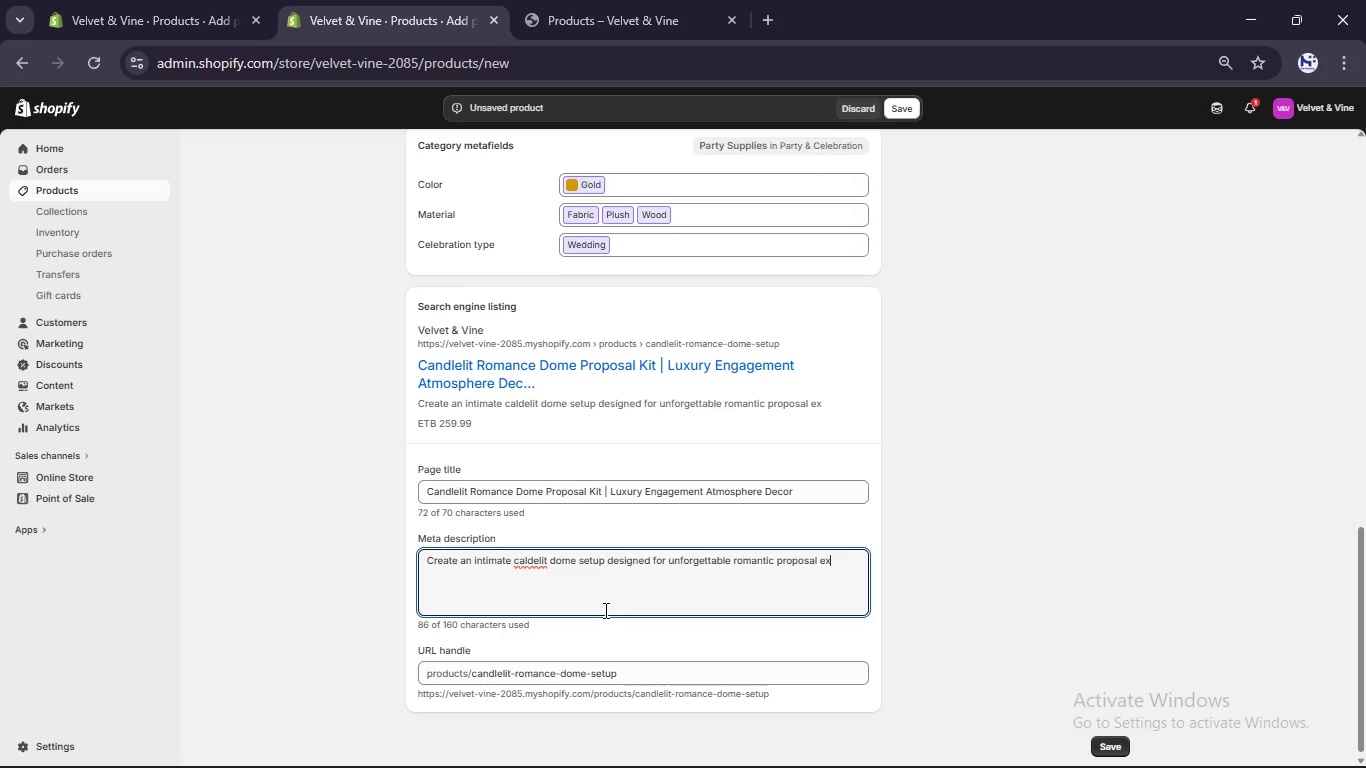 
type(periecnes.)
 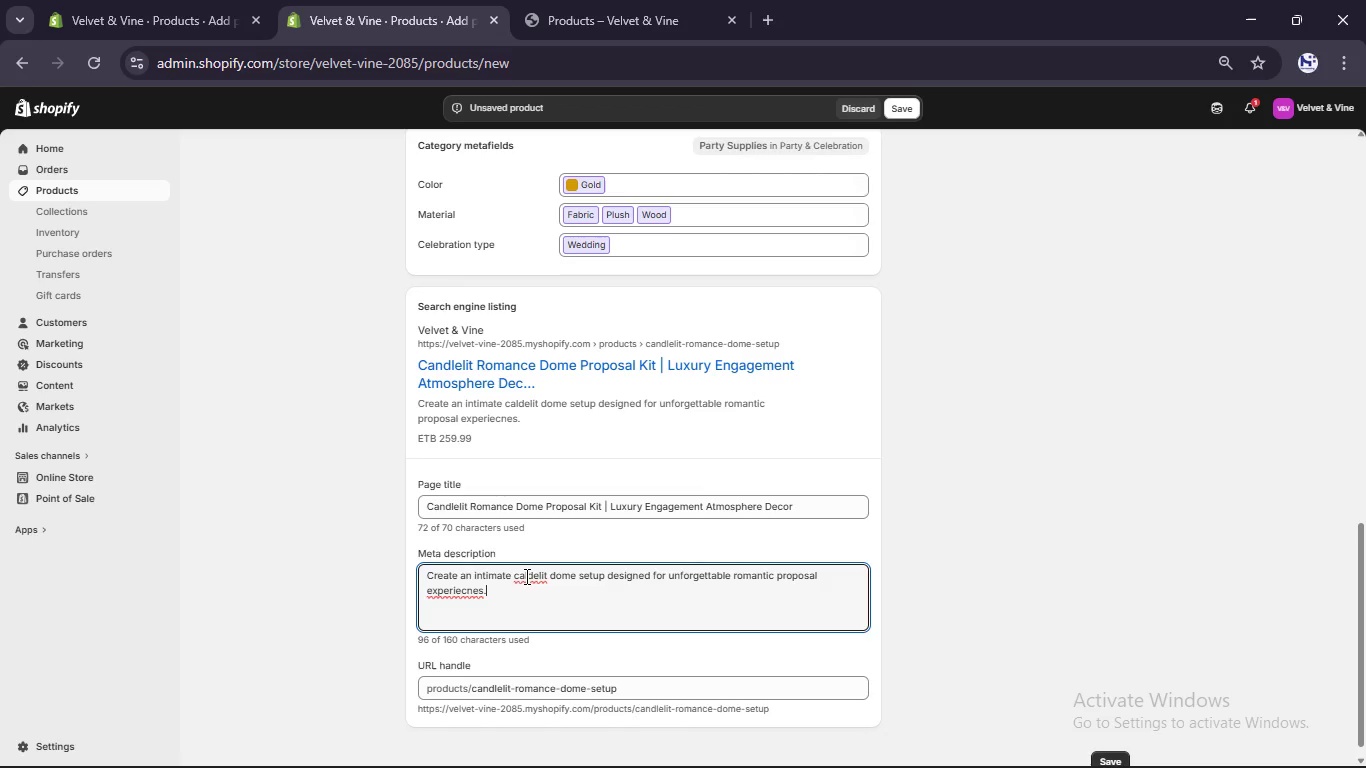 
left_click([533, 576])
 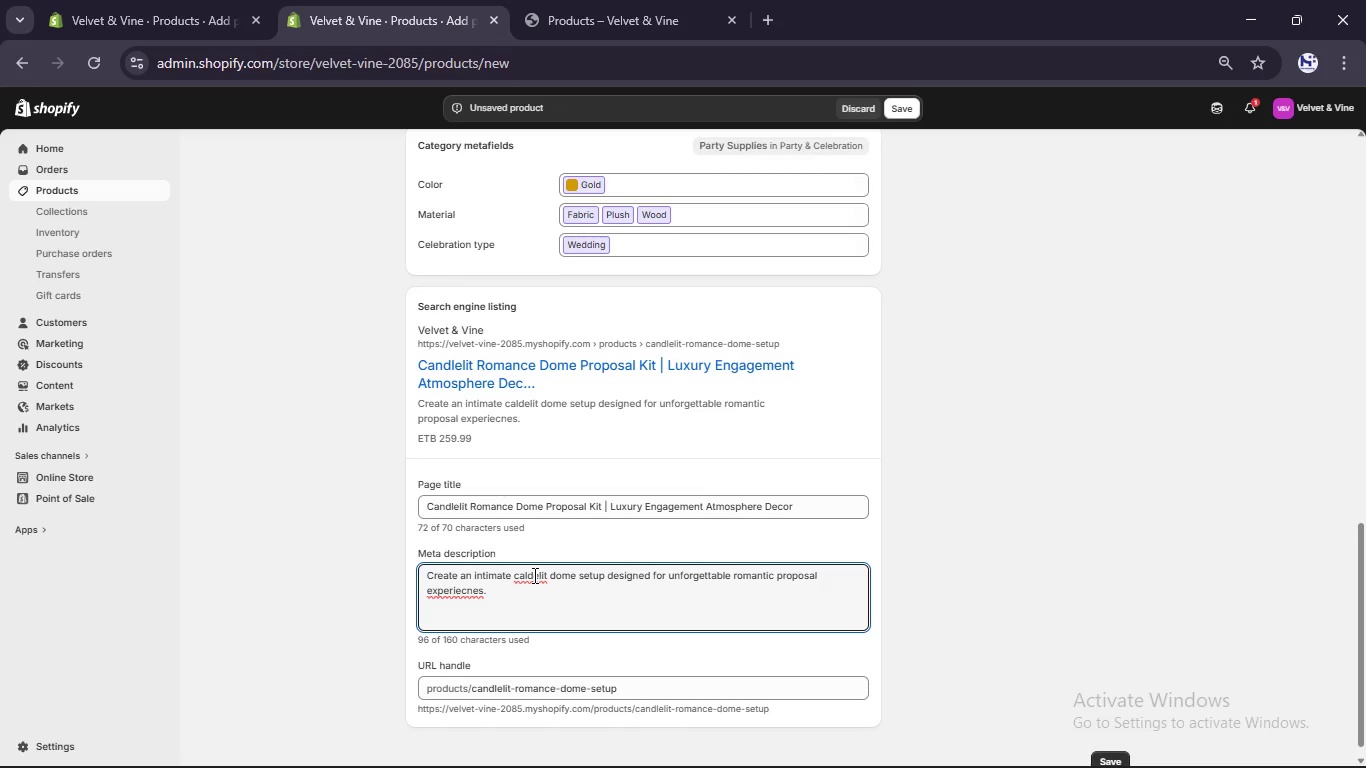 
key(Backspace)
key(Backspace)
type(ndl)
 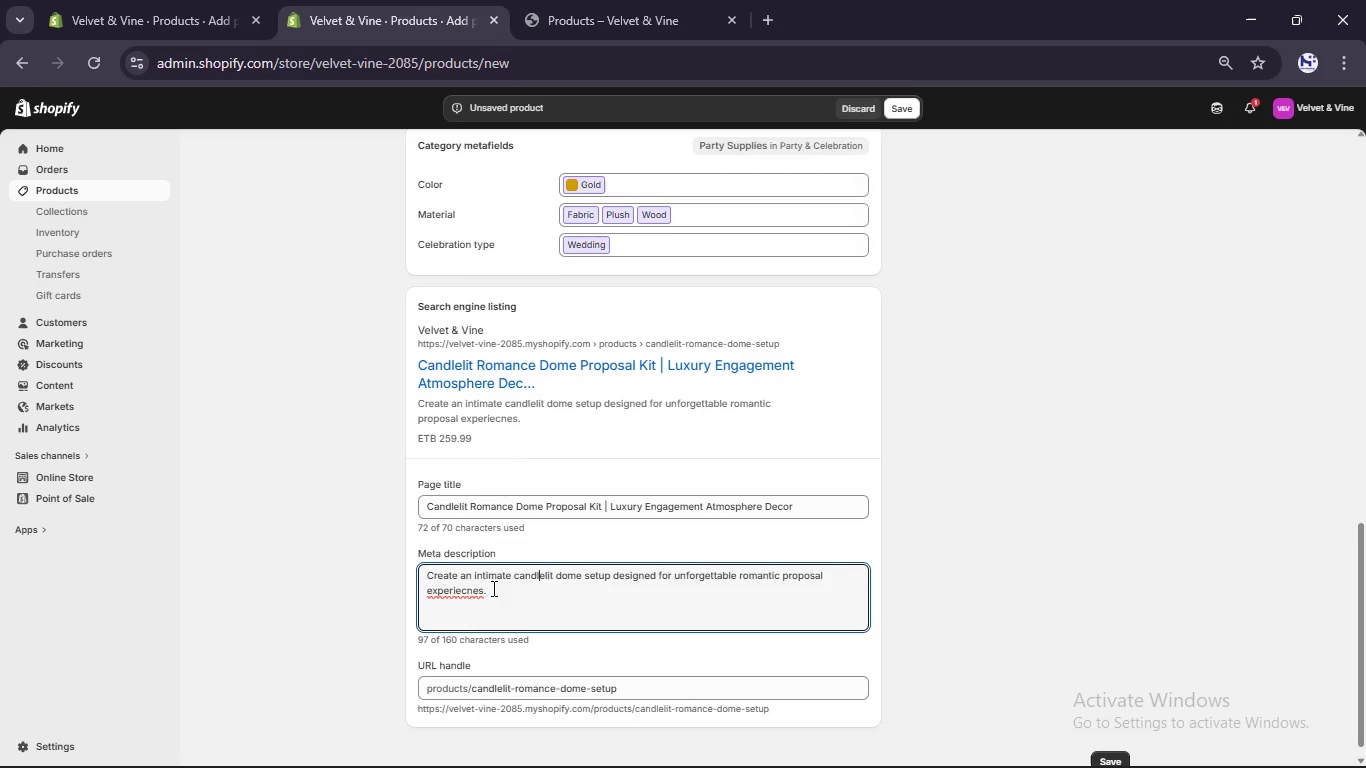 
left_click([467, 586])
 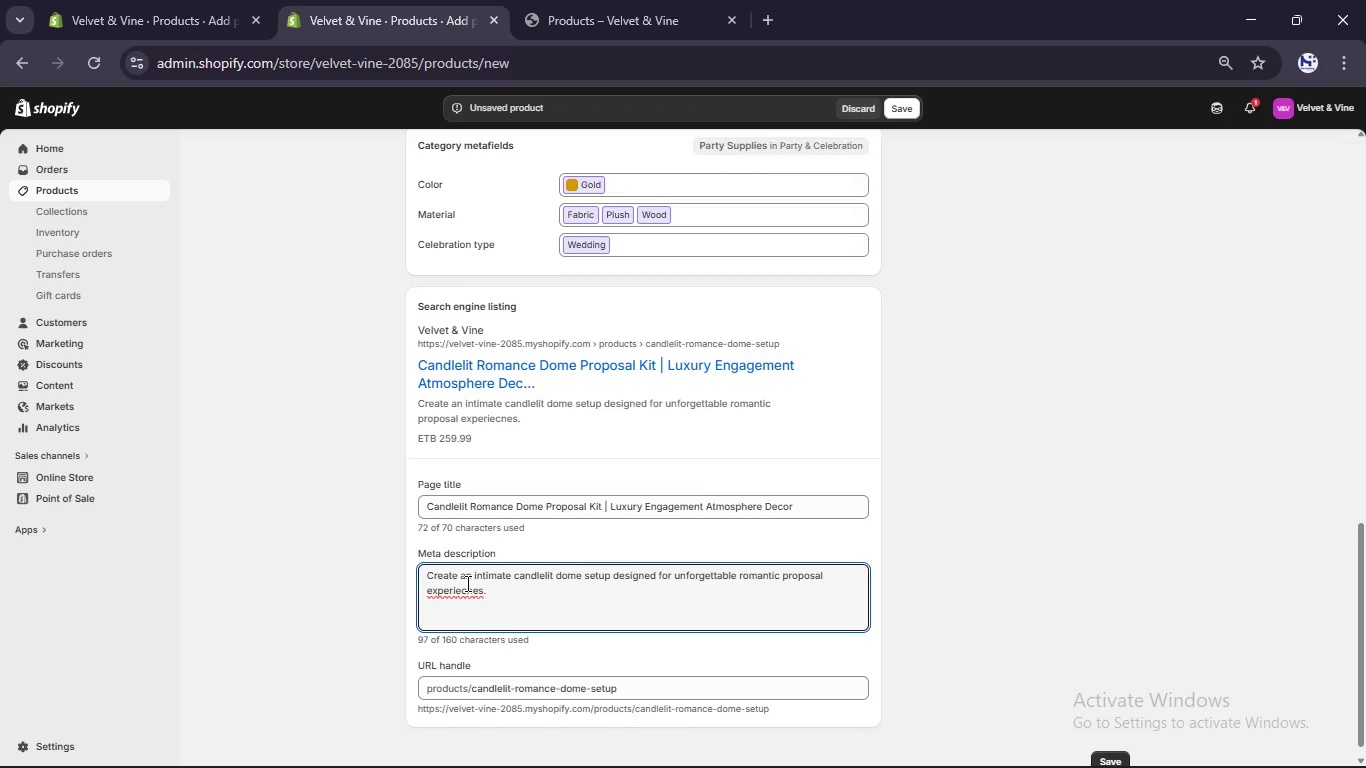 
wait(5.03)
 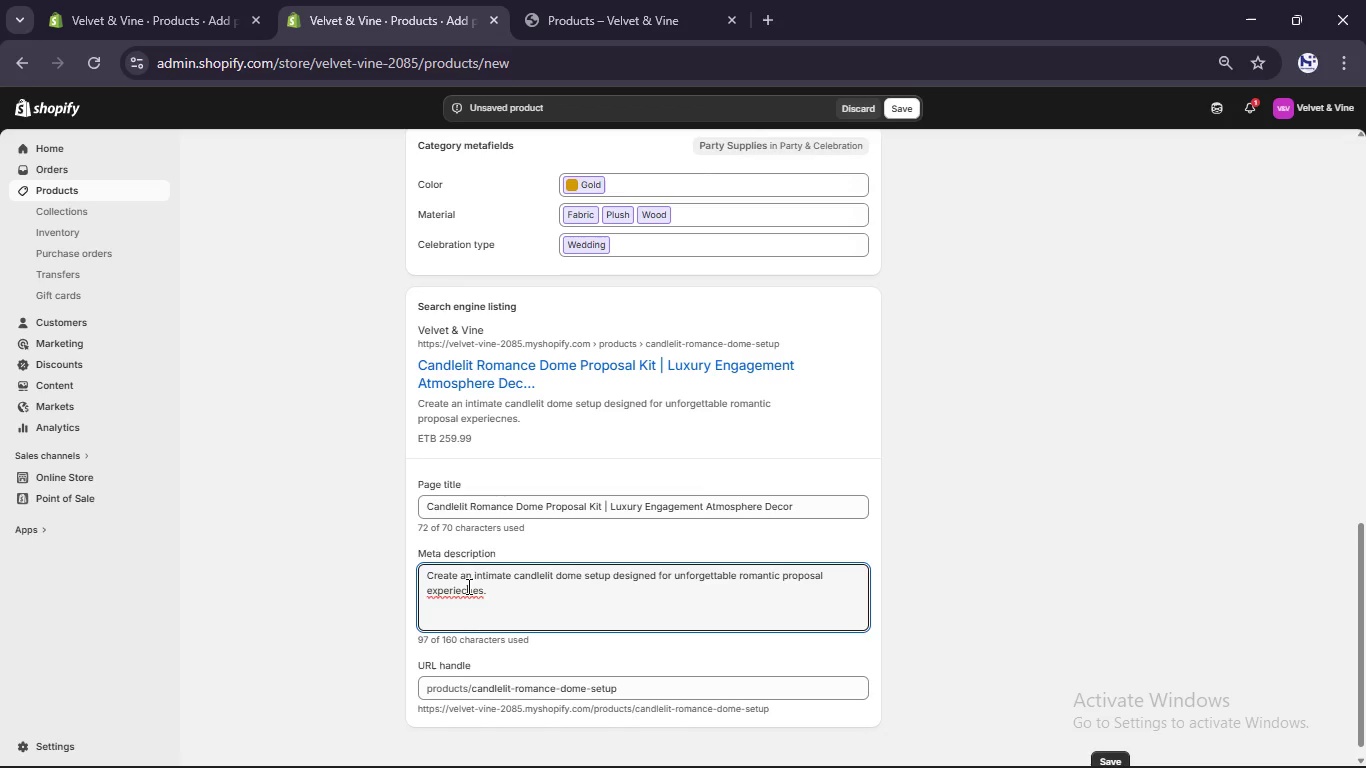 
key(Backspace)
 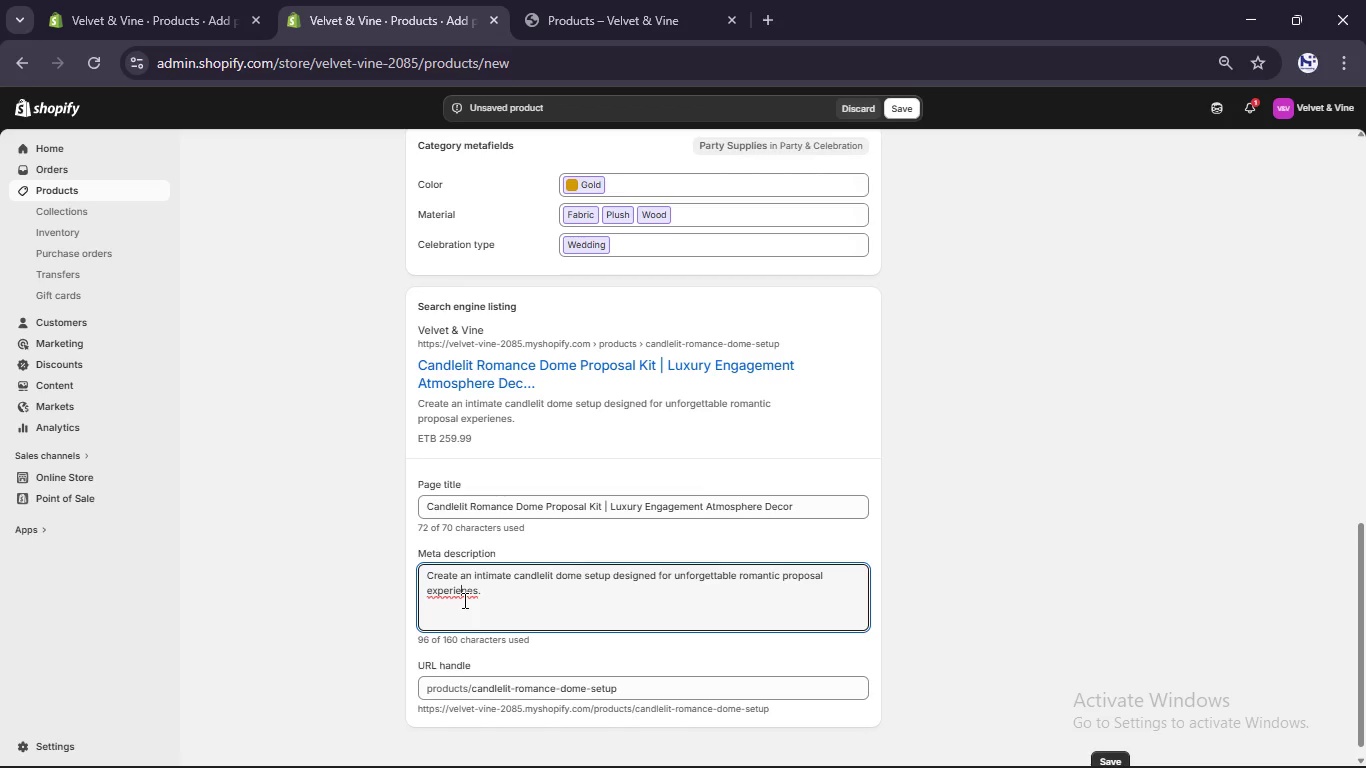 
left_click([466, 590])
 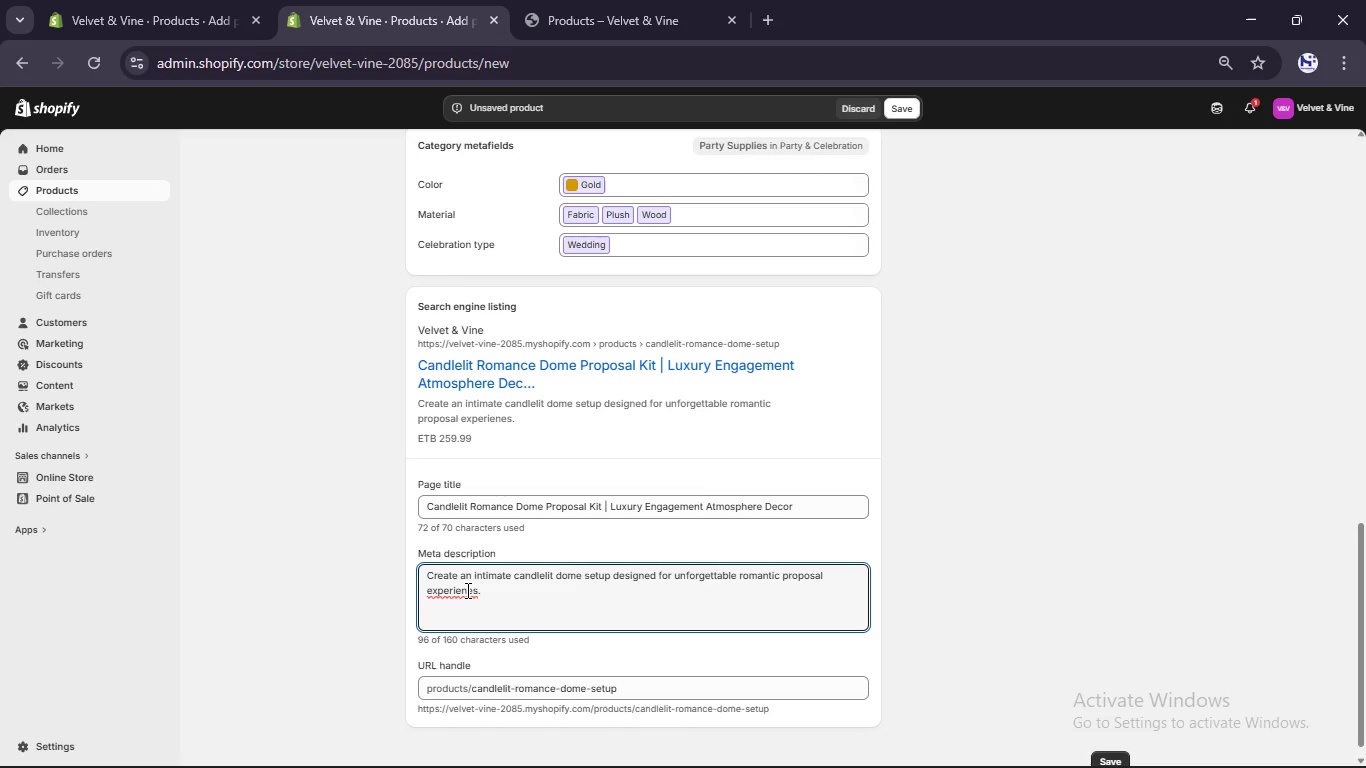 
key(C)
 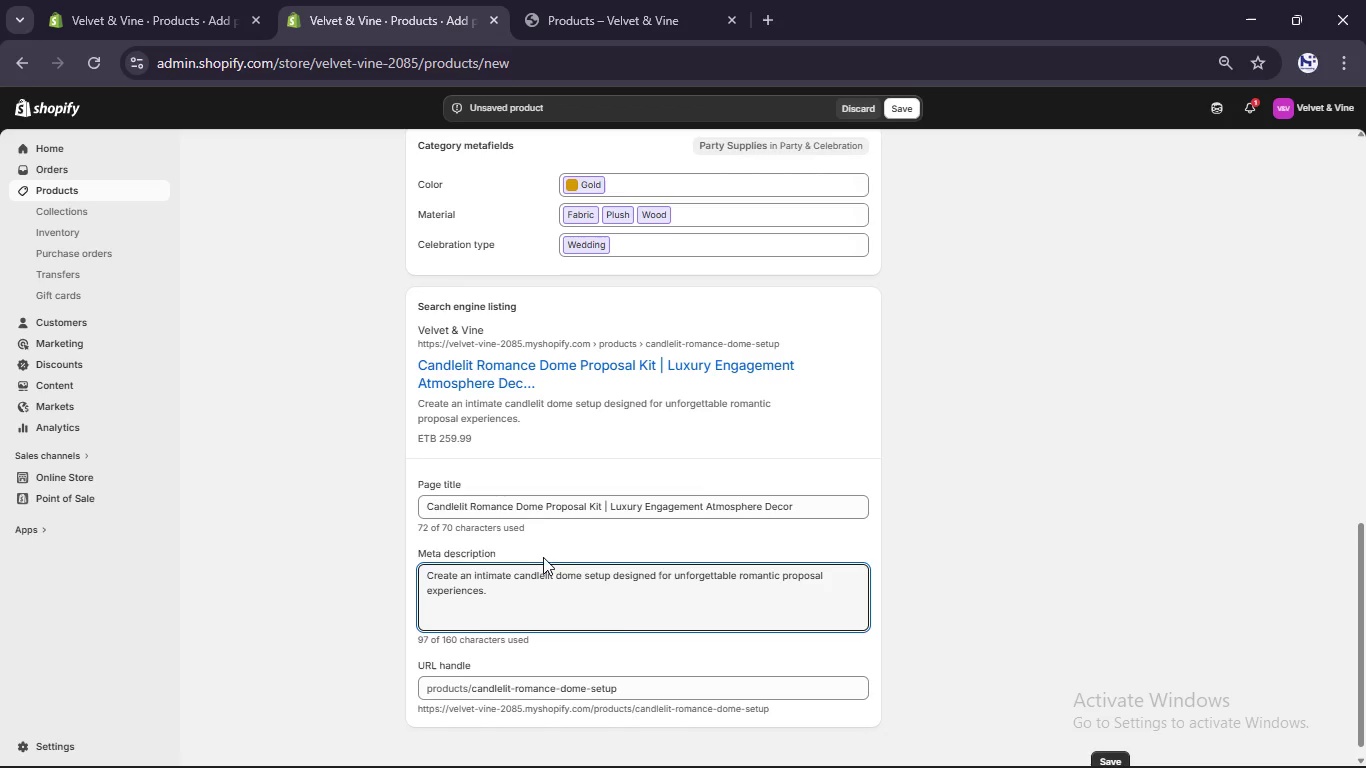 
scroll: coordinate [544, 553], scroll_direction: down, amount: 3.0
 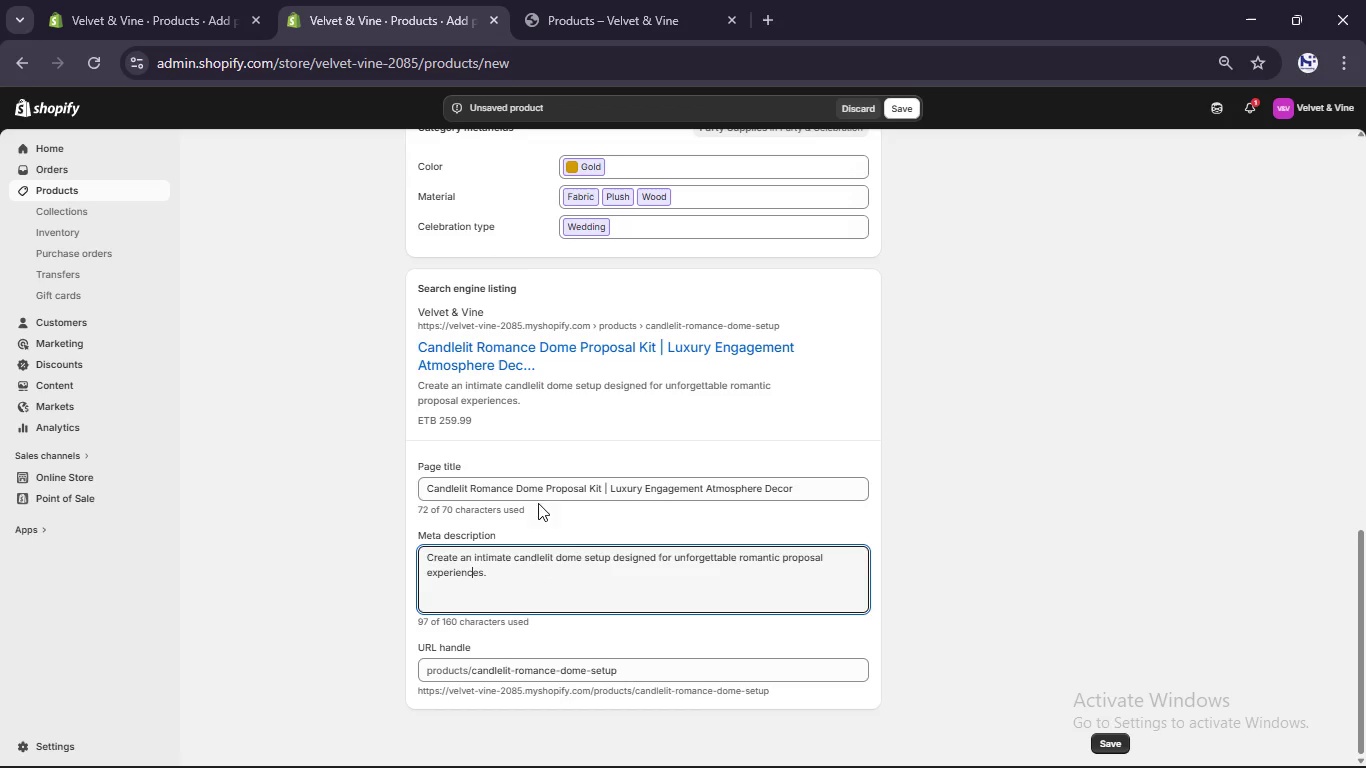 
left_click([538, 493])
 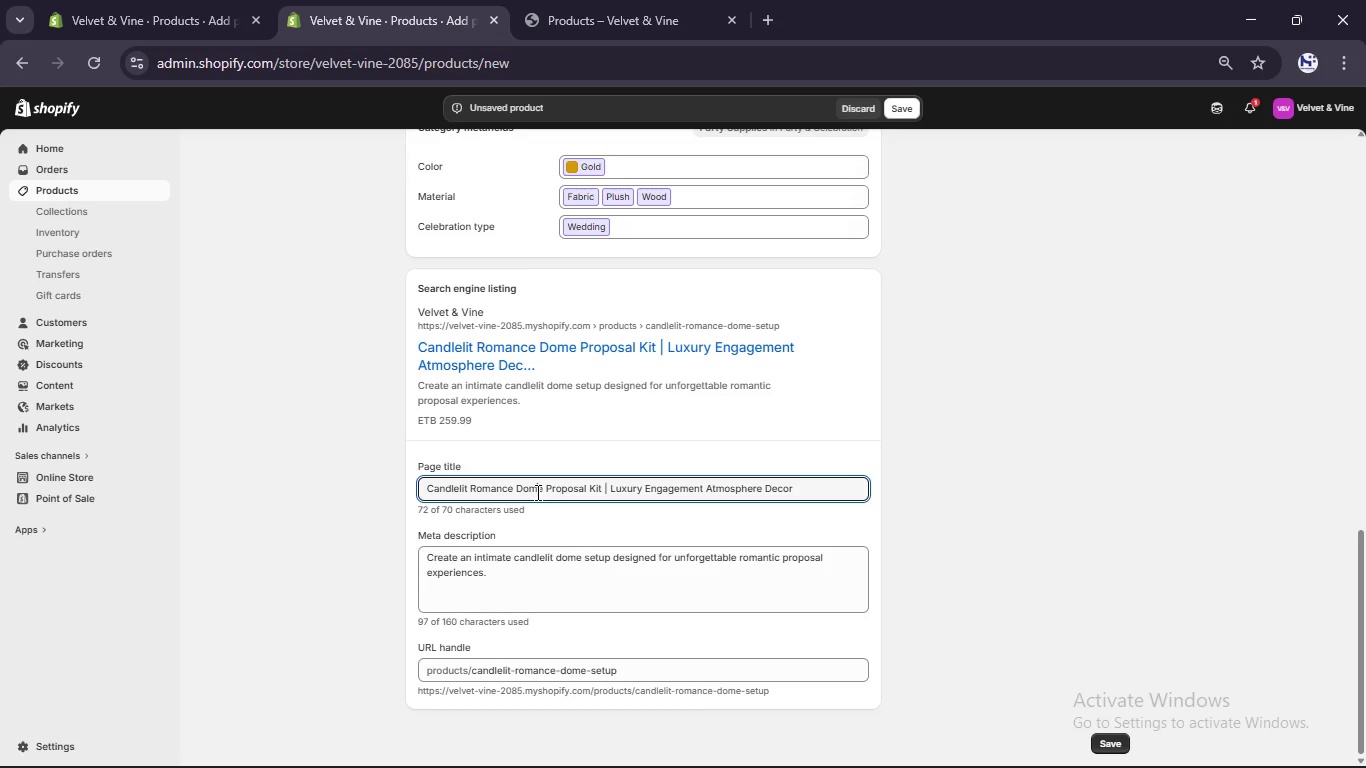 
key(Control+A)
 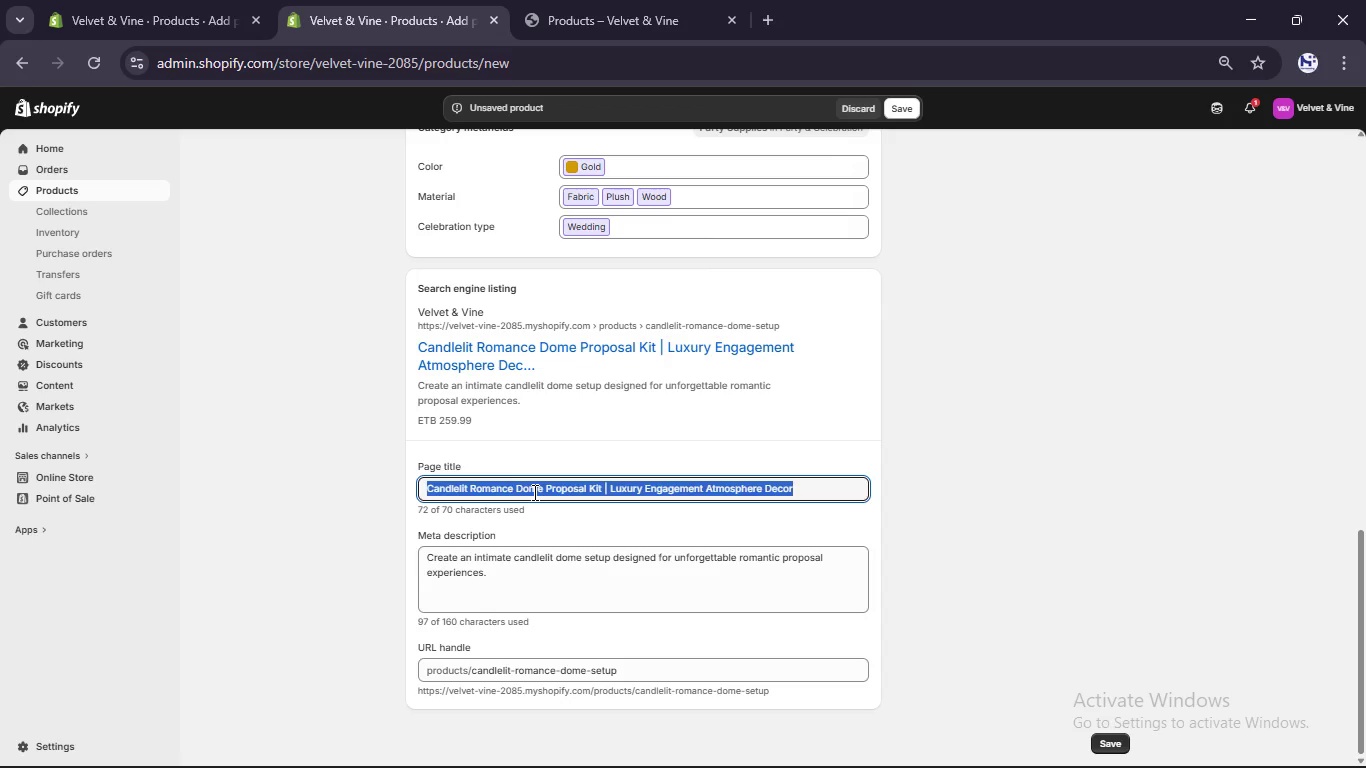 
key(Control+C)
 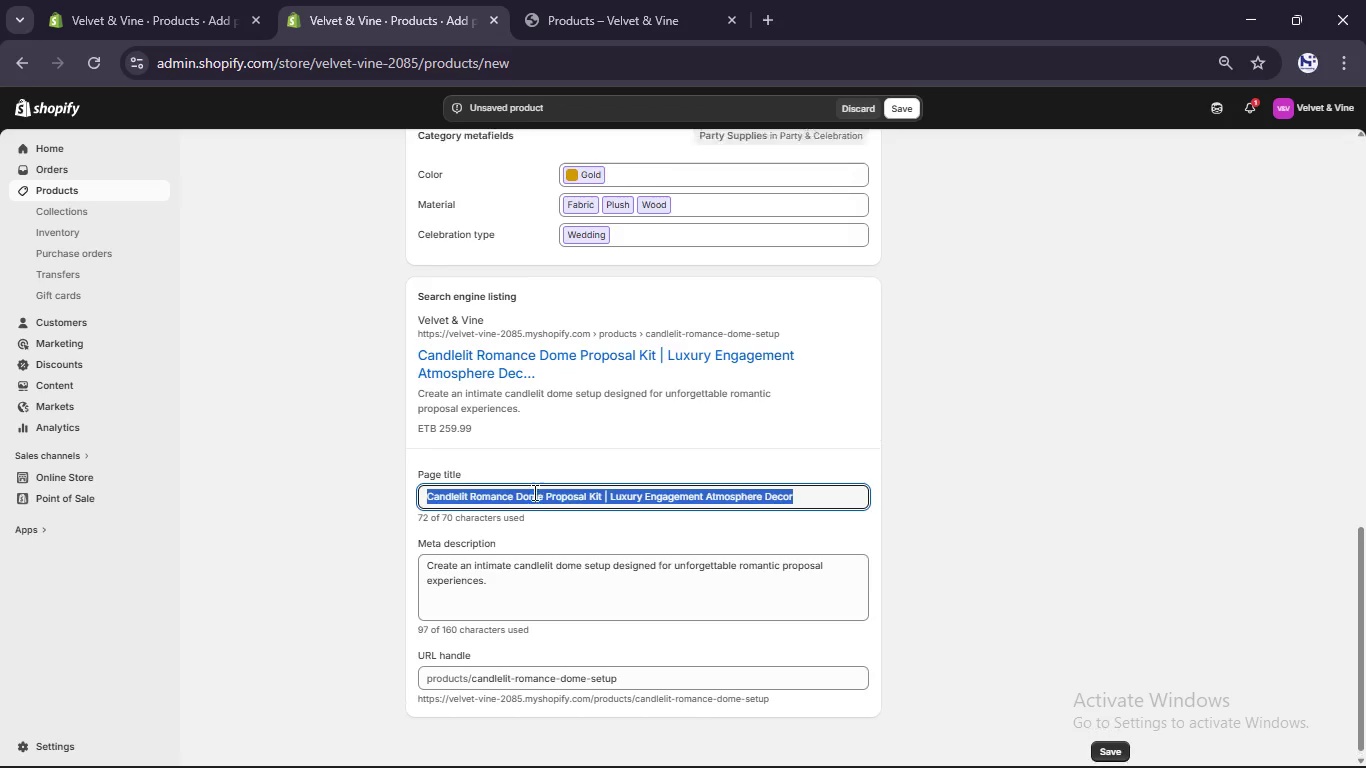 
scroll: coordinate [526, 484], scroll_direction: up, amount: 19.0
 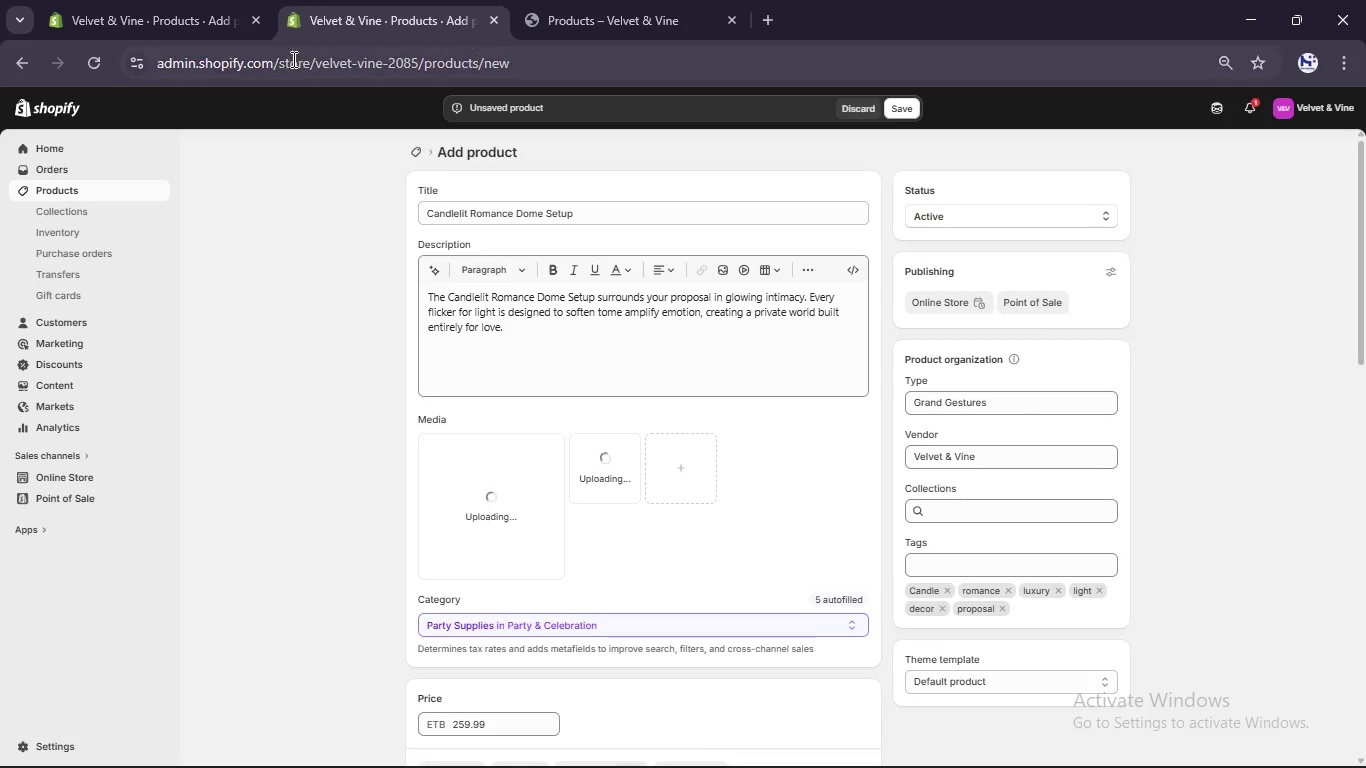 
left_click([159, 0])
 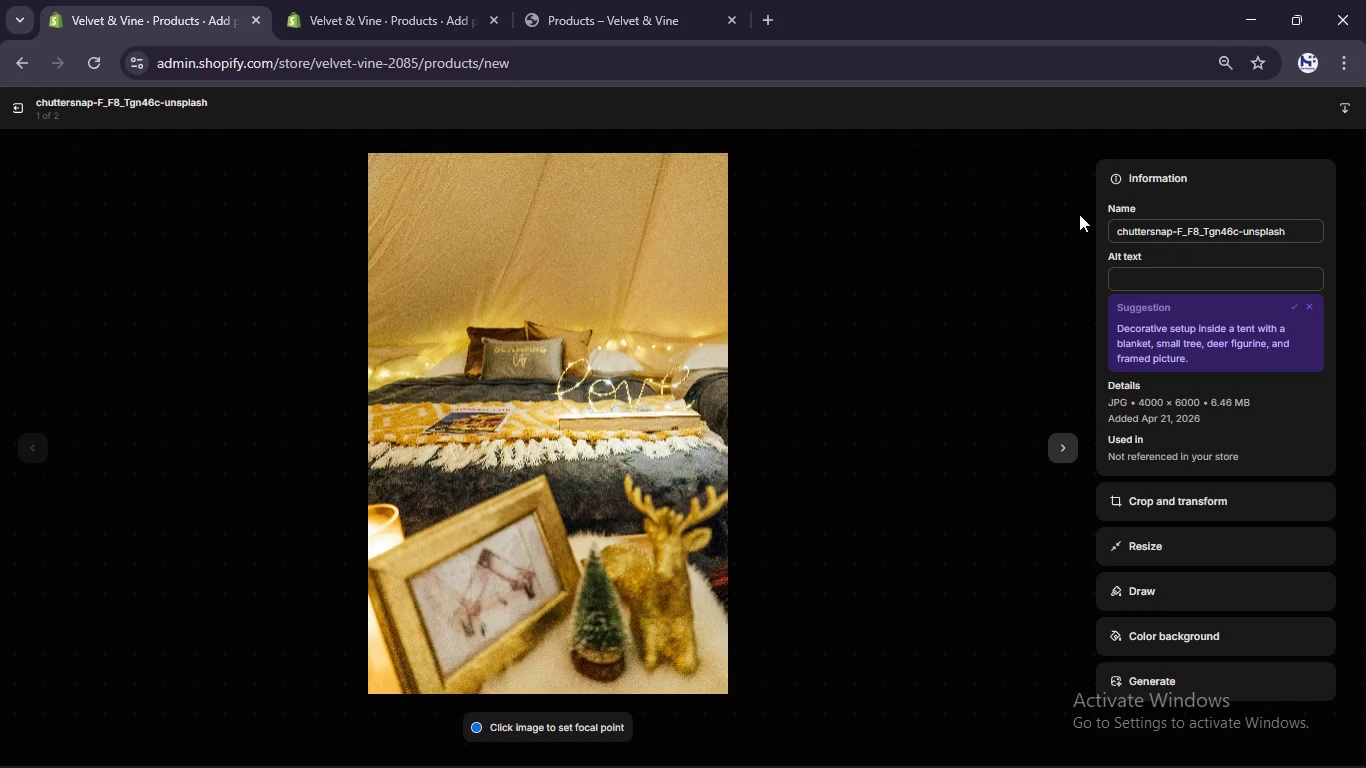 
left_click([1150, 273])
 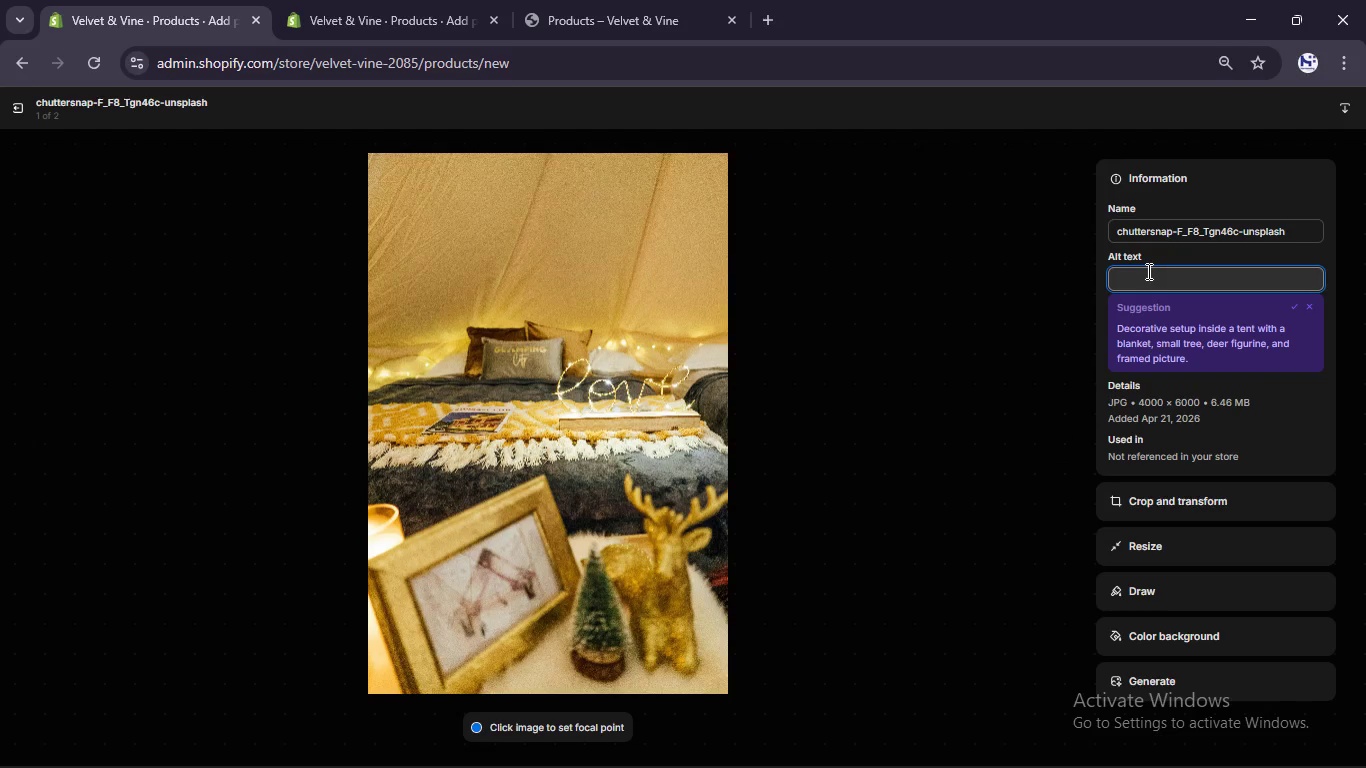 
key(Meta+V)
 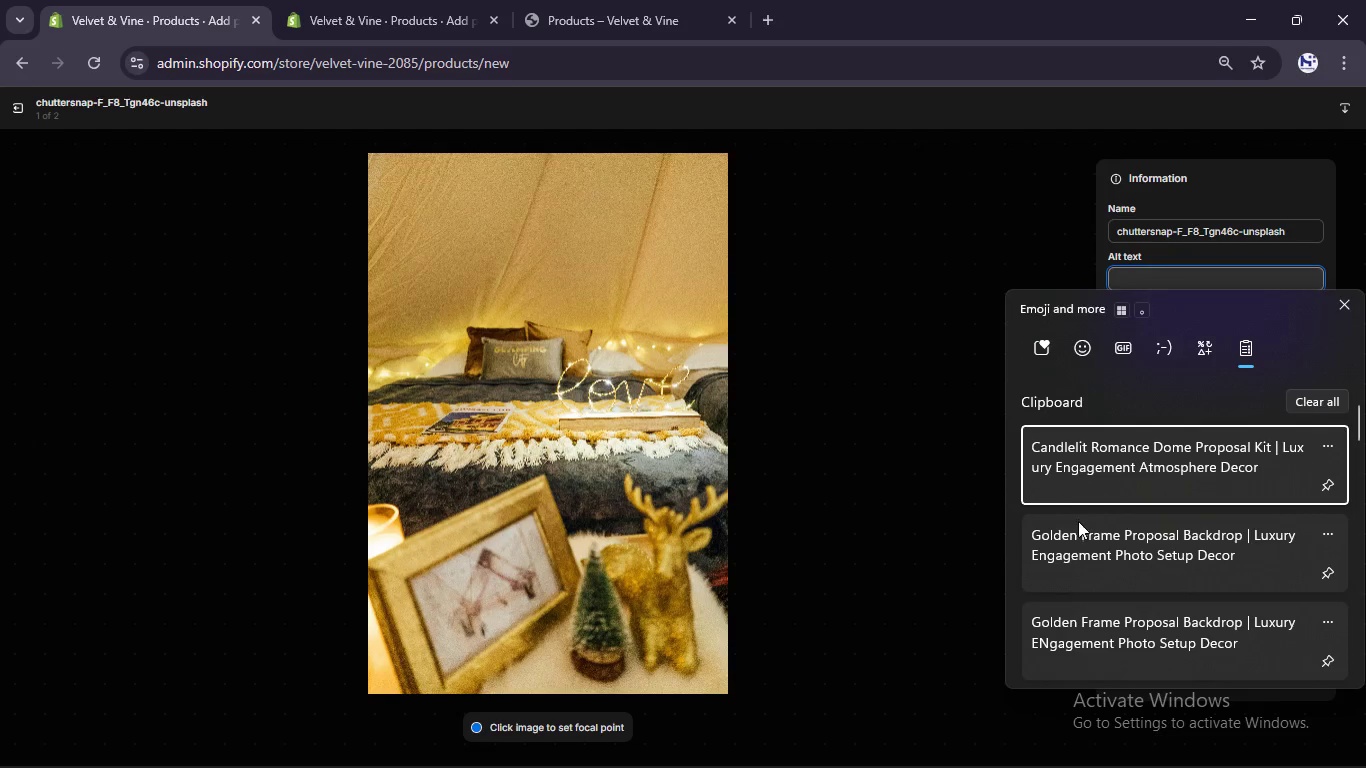 
left_click([1078, 540])
 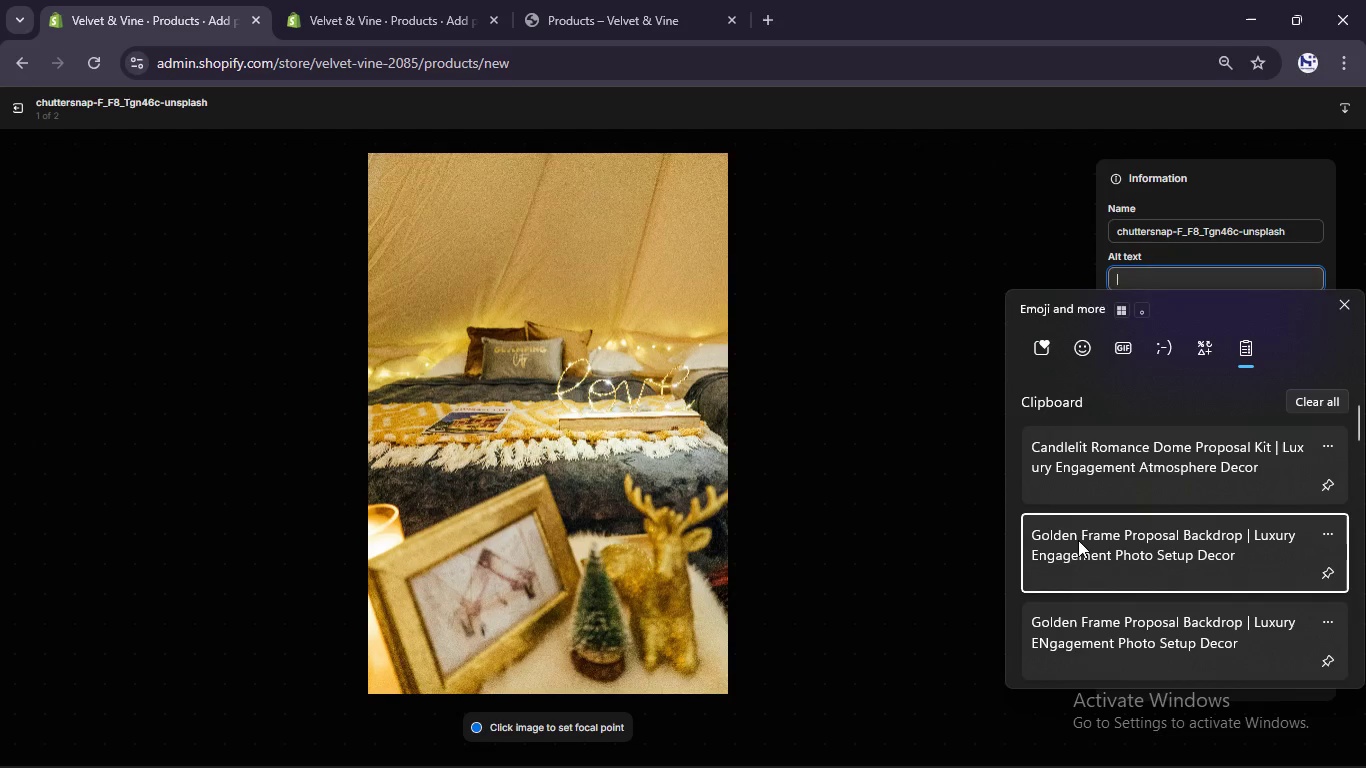 
key(Control+ControlLeft)
 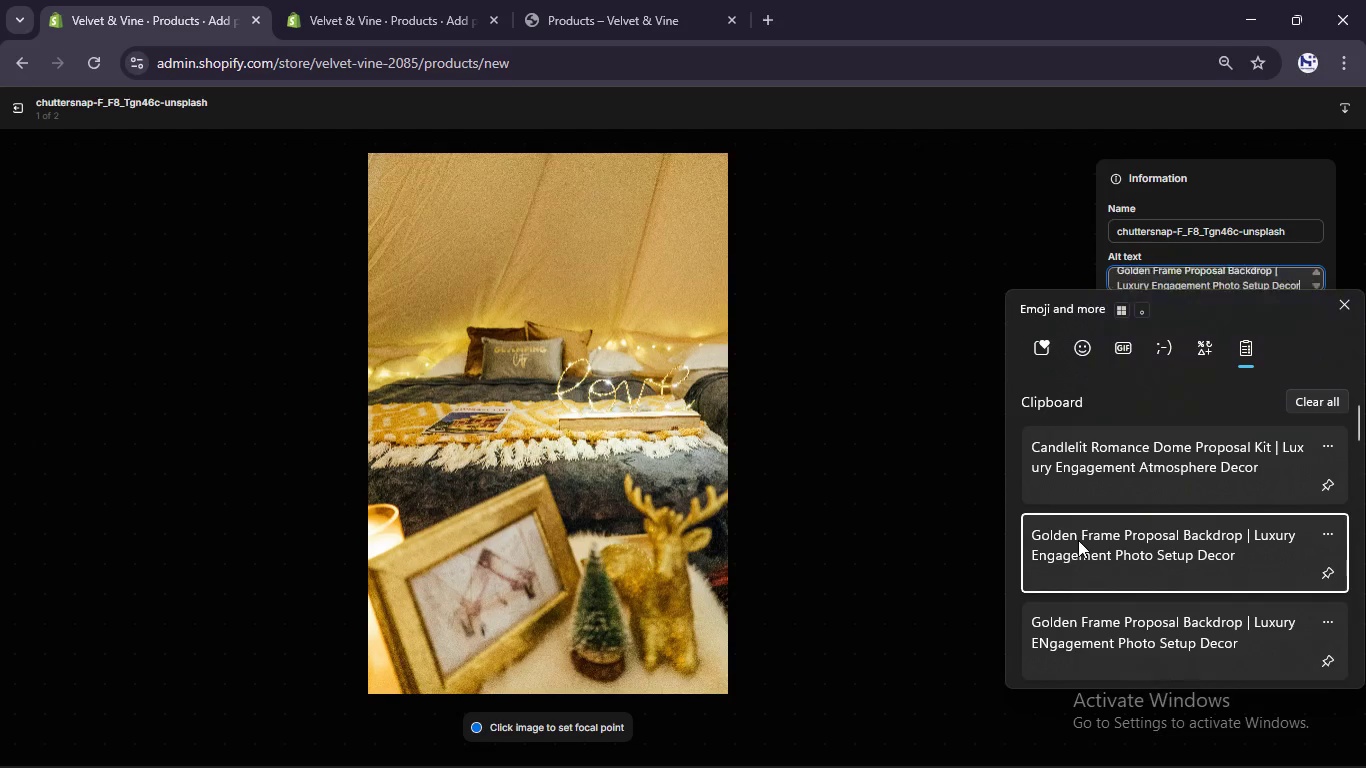 
hold_key(key=V, duration=15.67)
 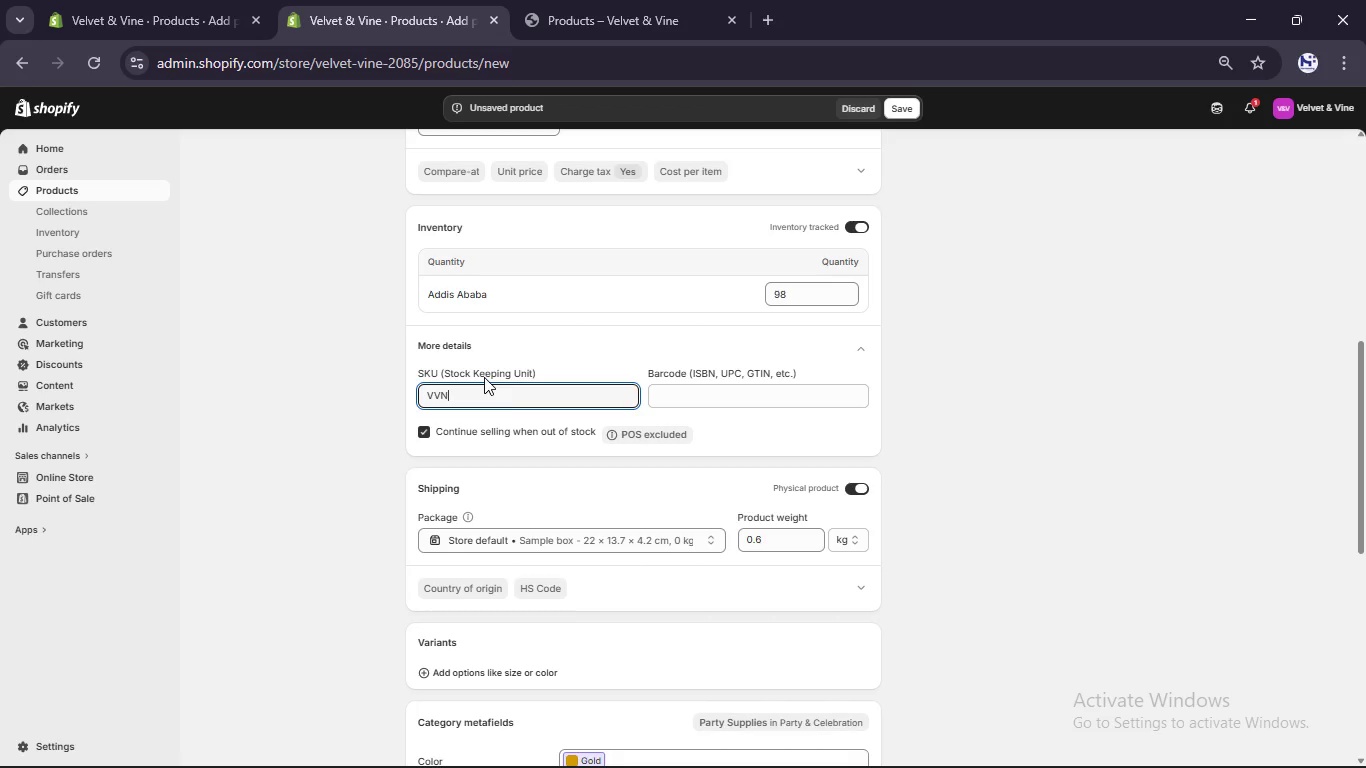 
left_click([1279, 271])
 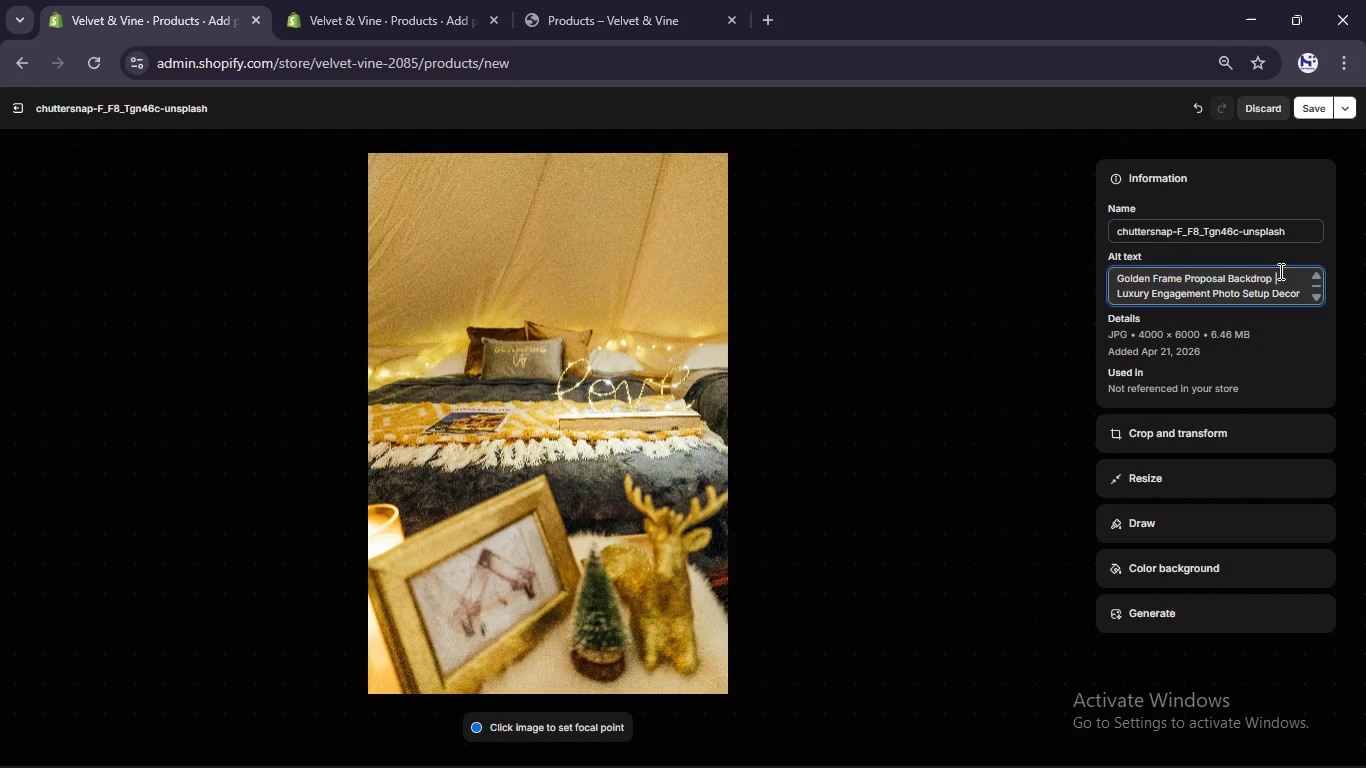 
key(Backspace)
 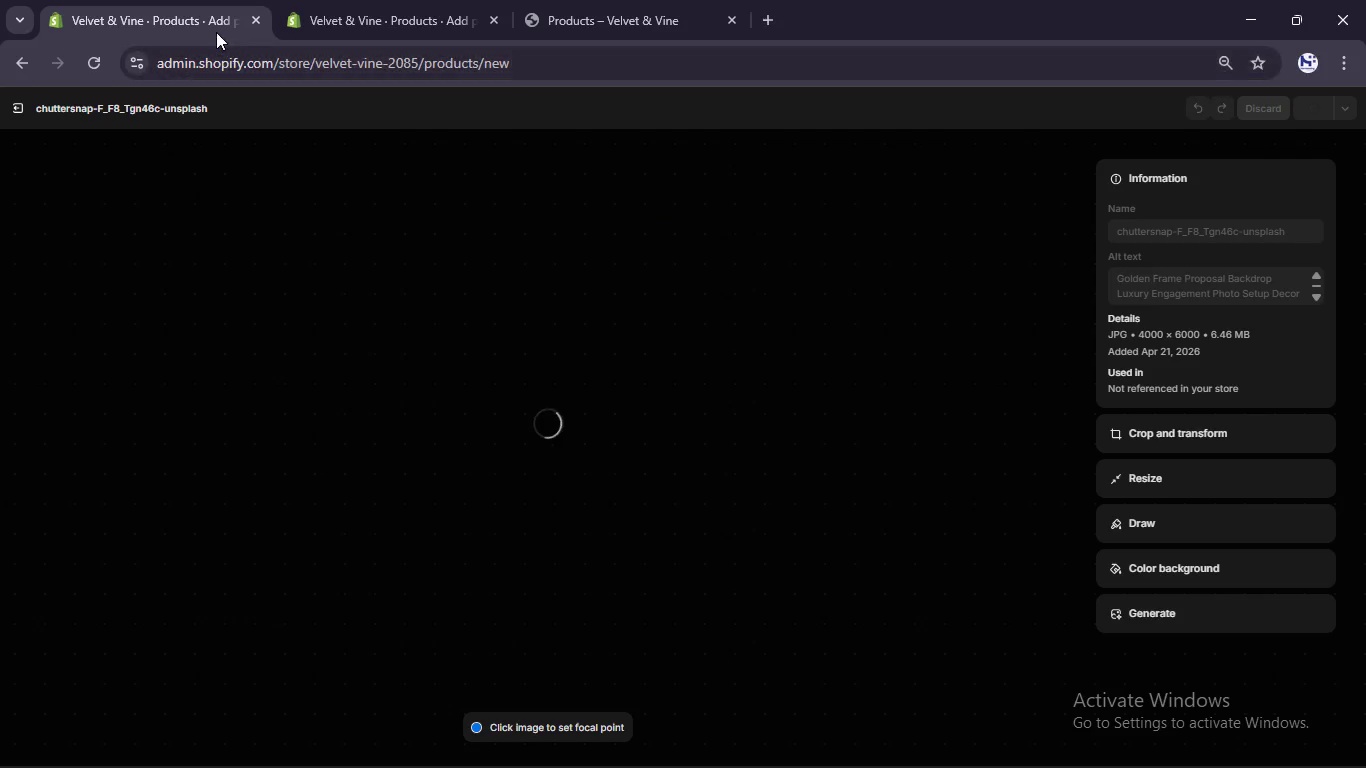 
left_click([396, 0])
 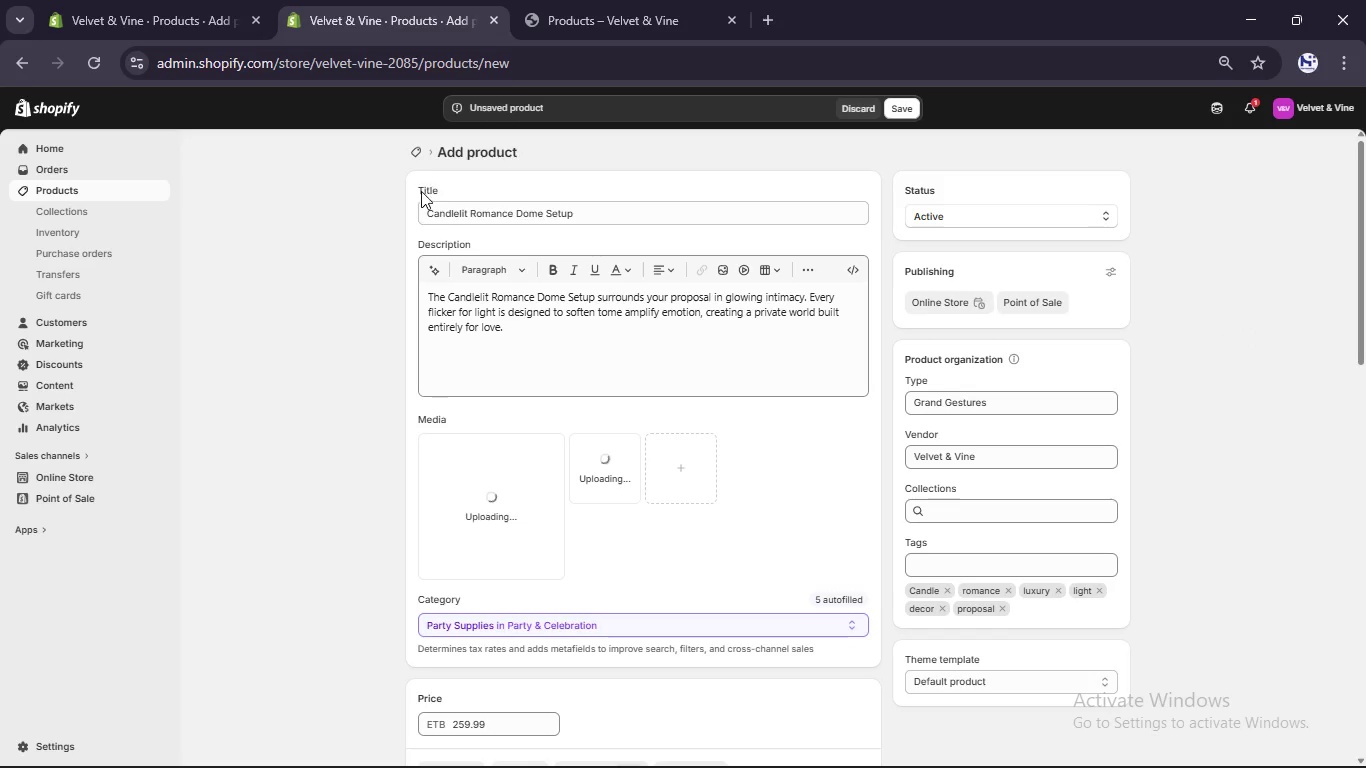 
scroll: coordinate [438, 228], scroll_direction: down, amount: 6.0
 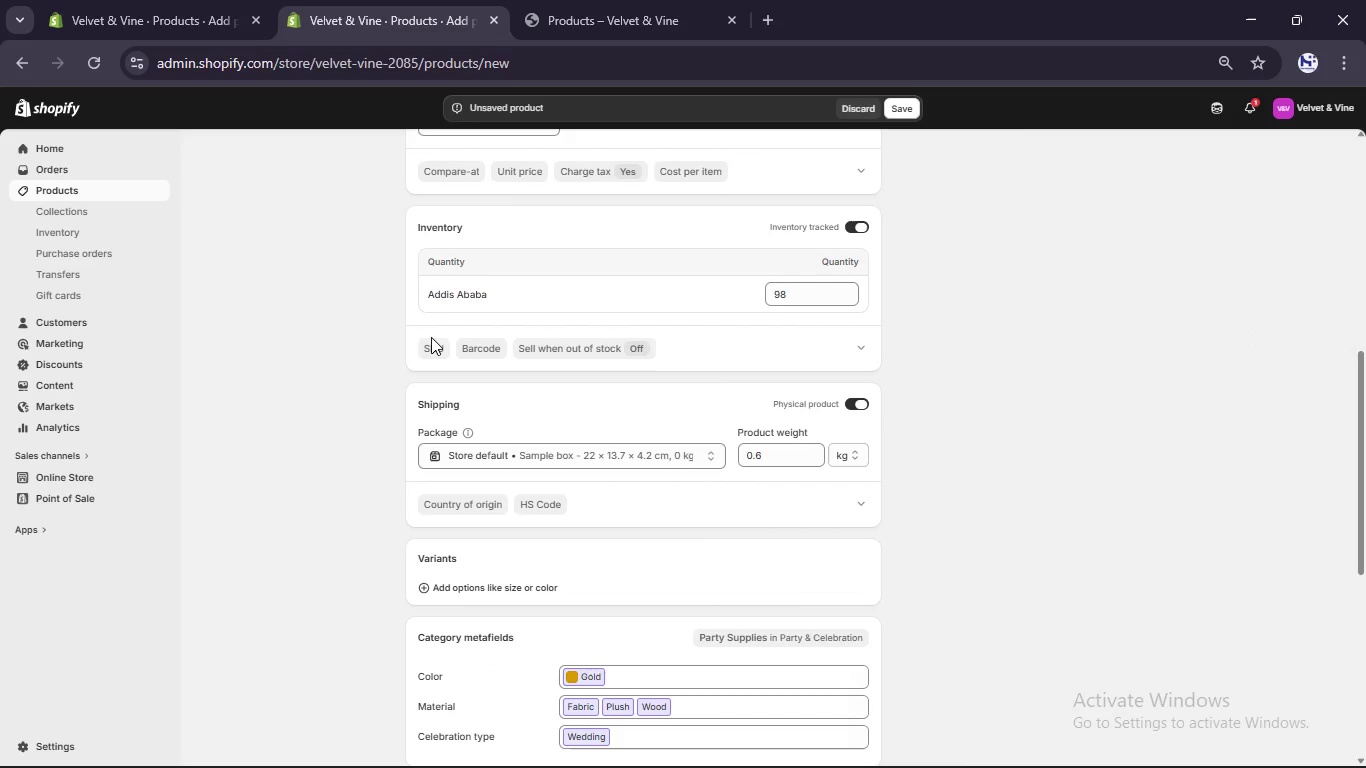 
double_click([431, 353])
 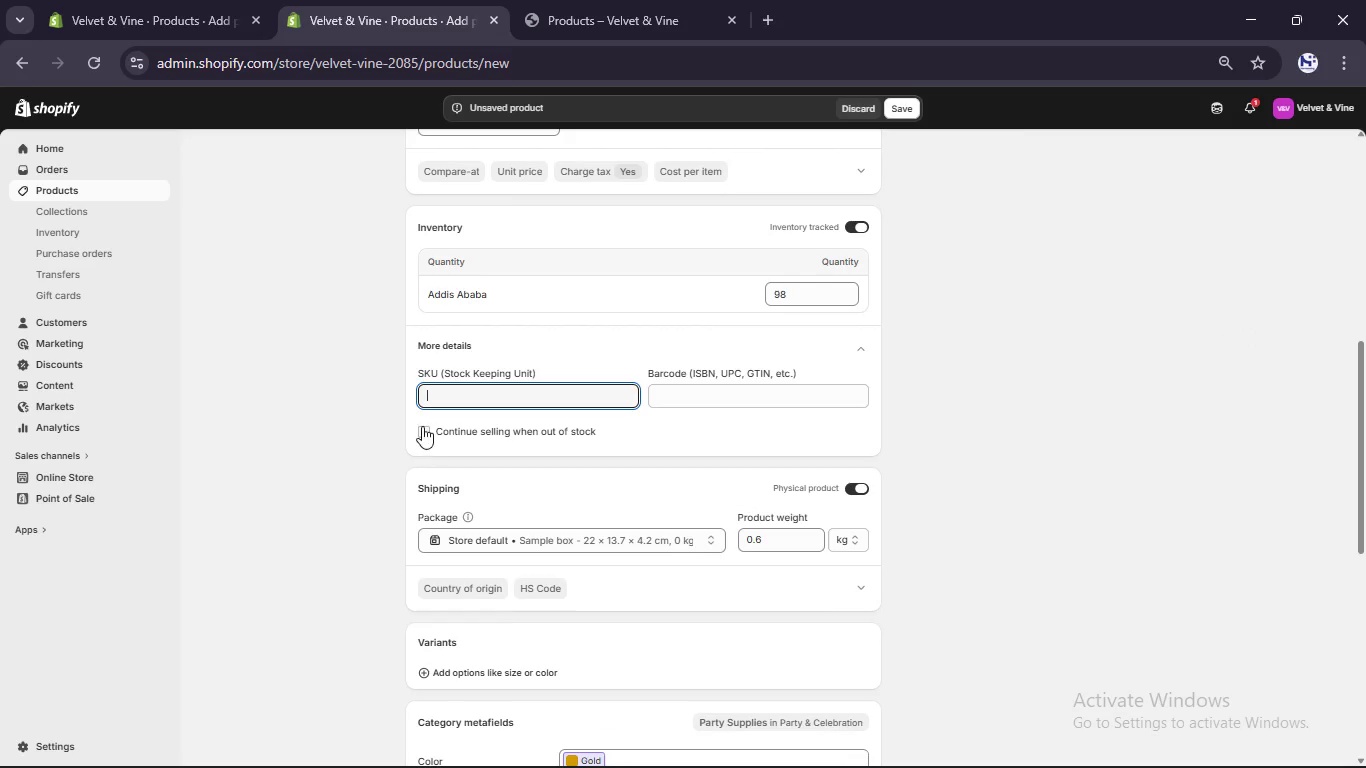 
double_click([488, 379])
 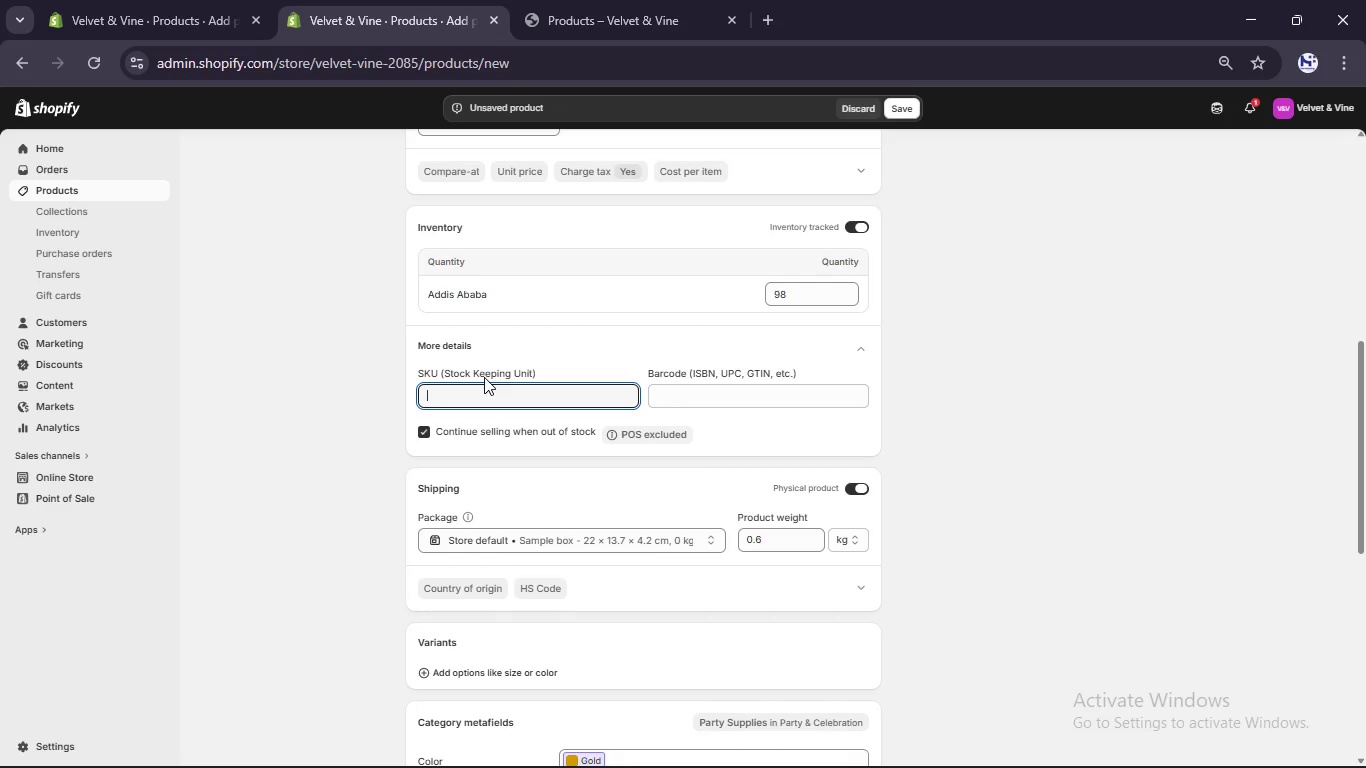 
type(VN-GG-005)
 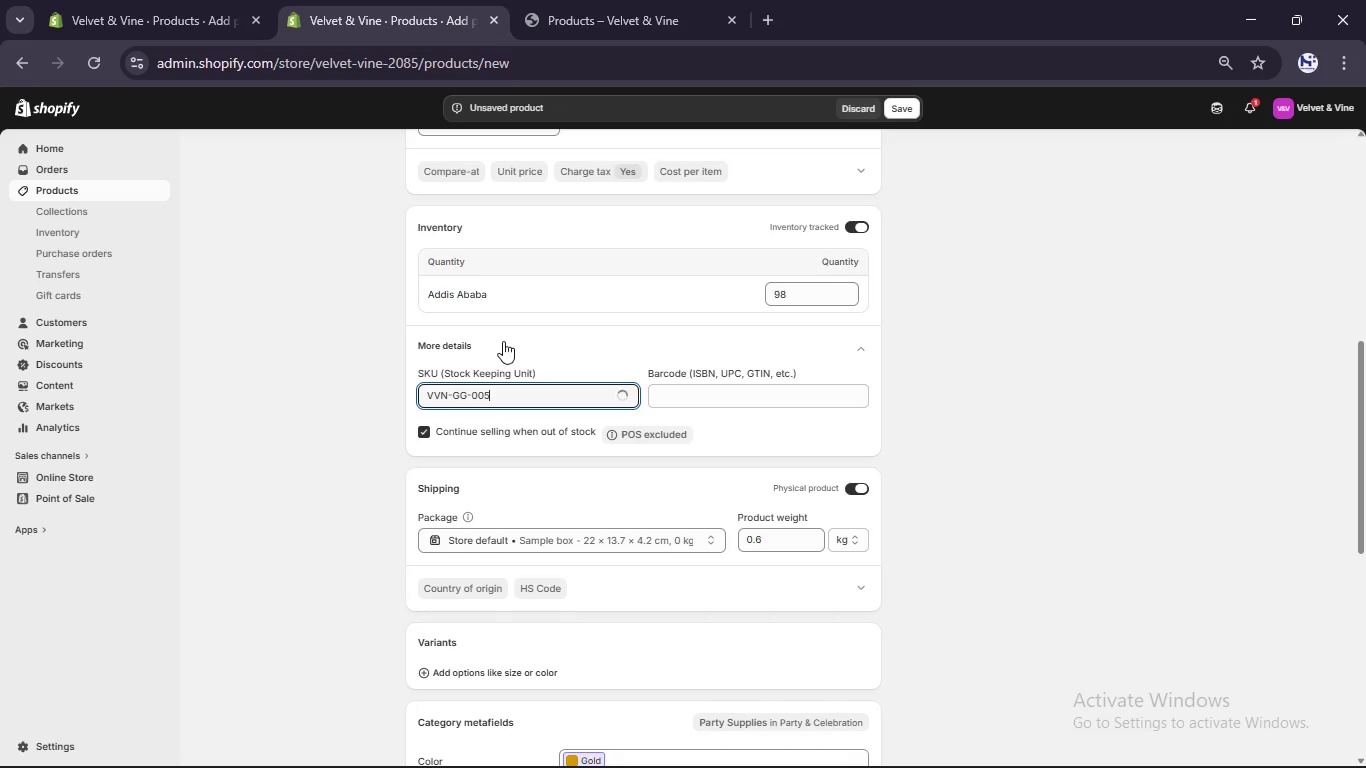 
scroll: coordinate [692, 369], scroll_direction: down, amount: 6.0
 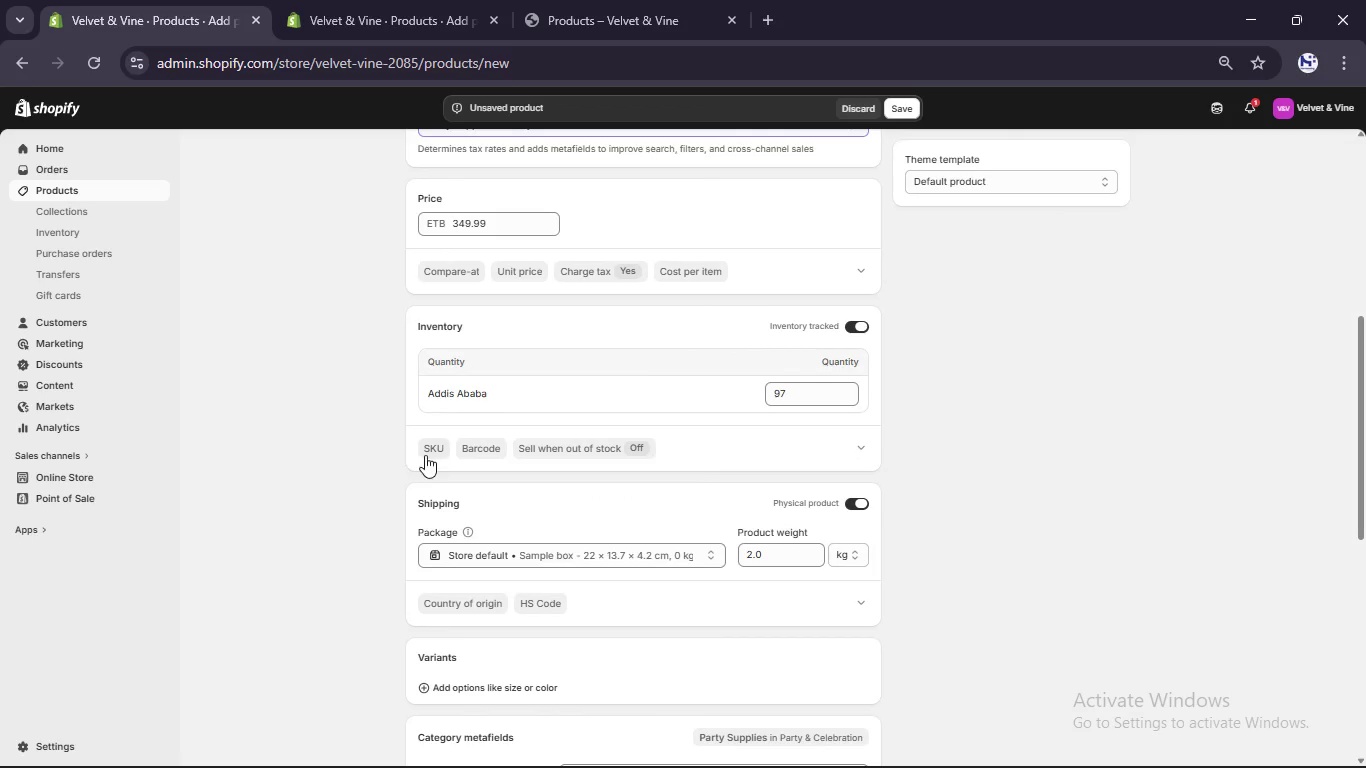 
left_click([425, 455])
 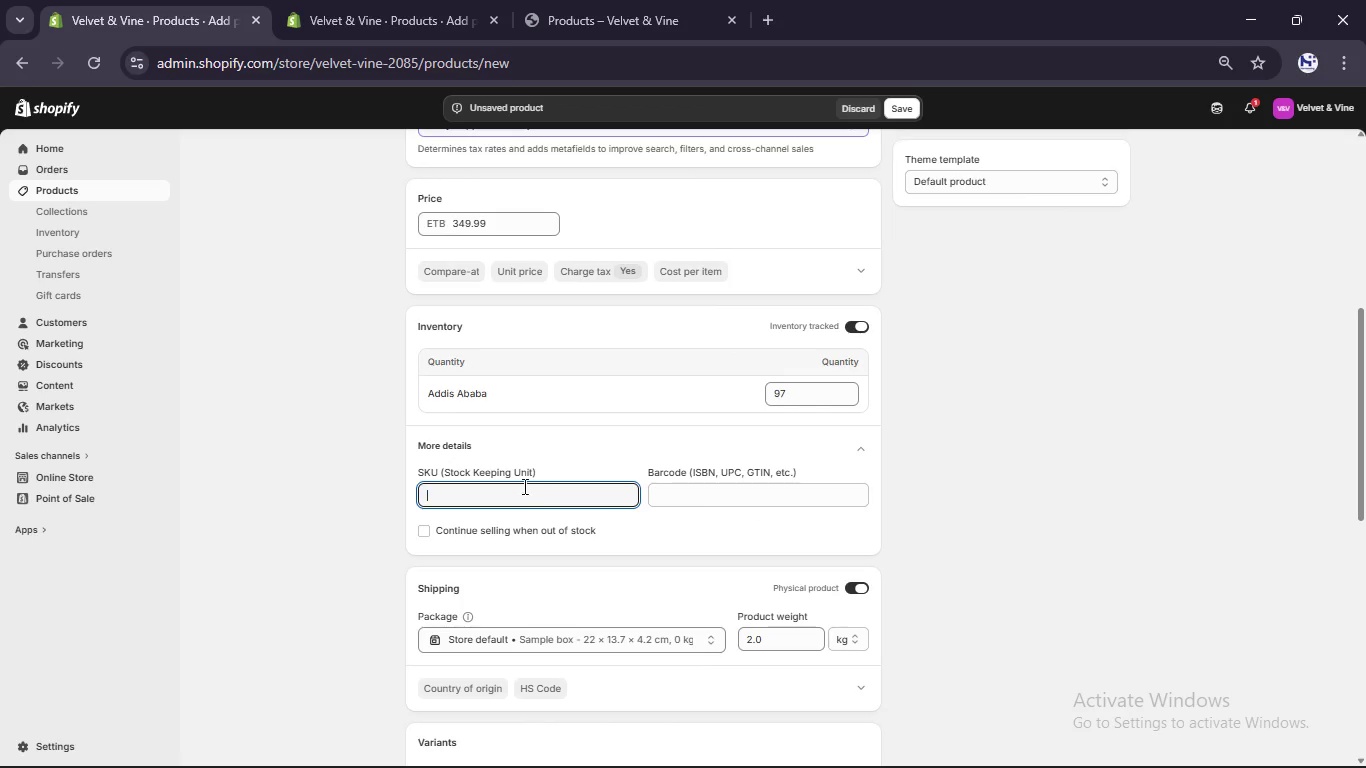 
left_click([523, 489])
 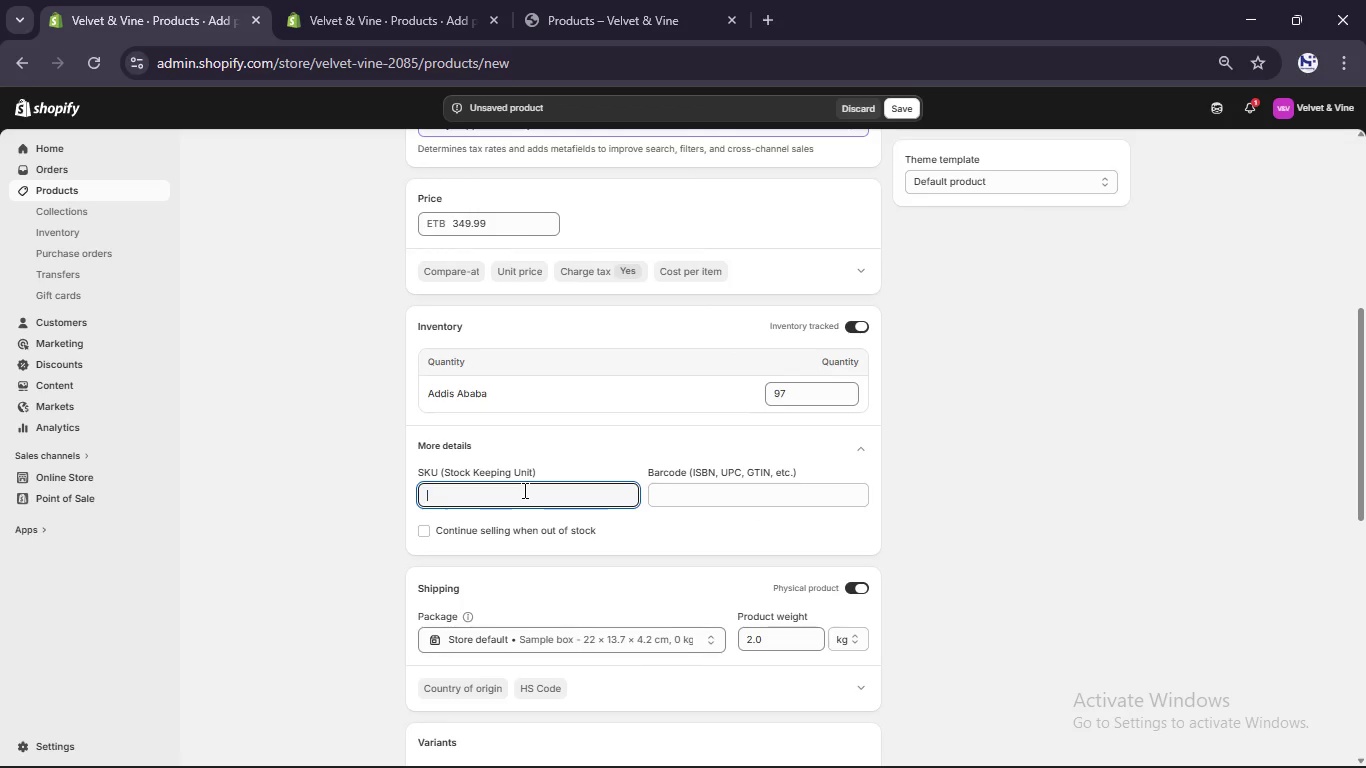 
type(VVN-GG-004)
 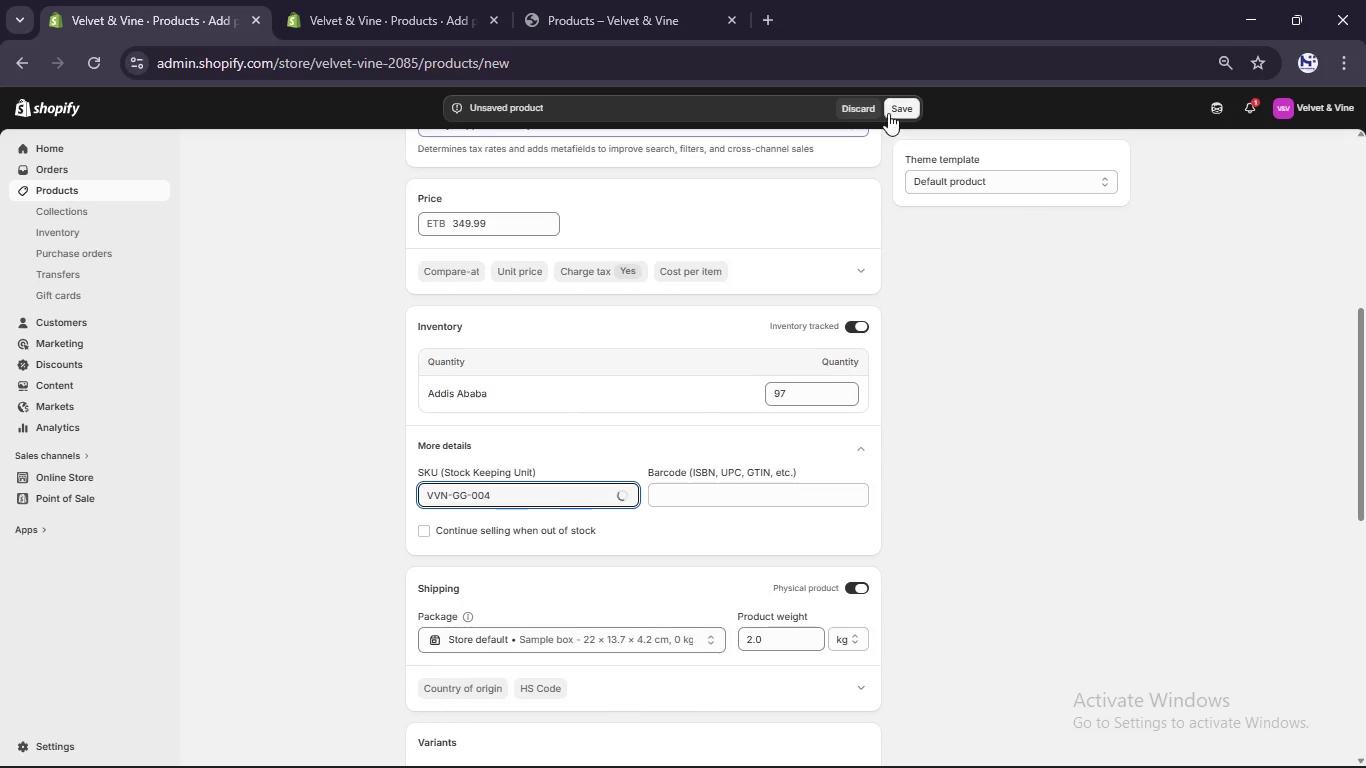 
left_click([892, 109])
 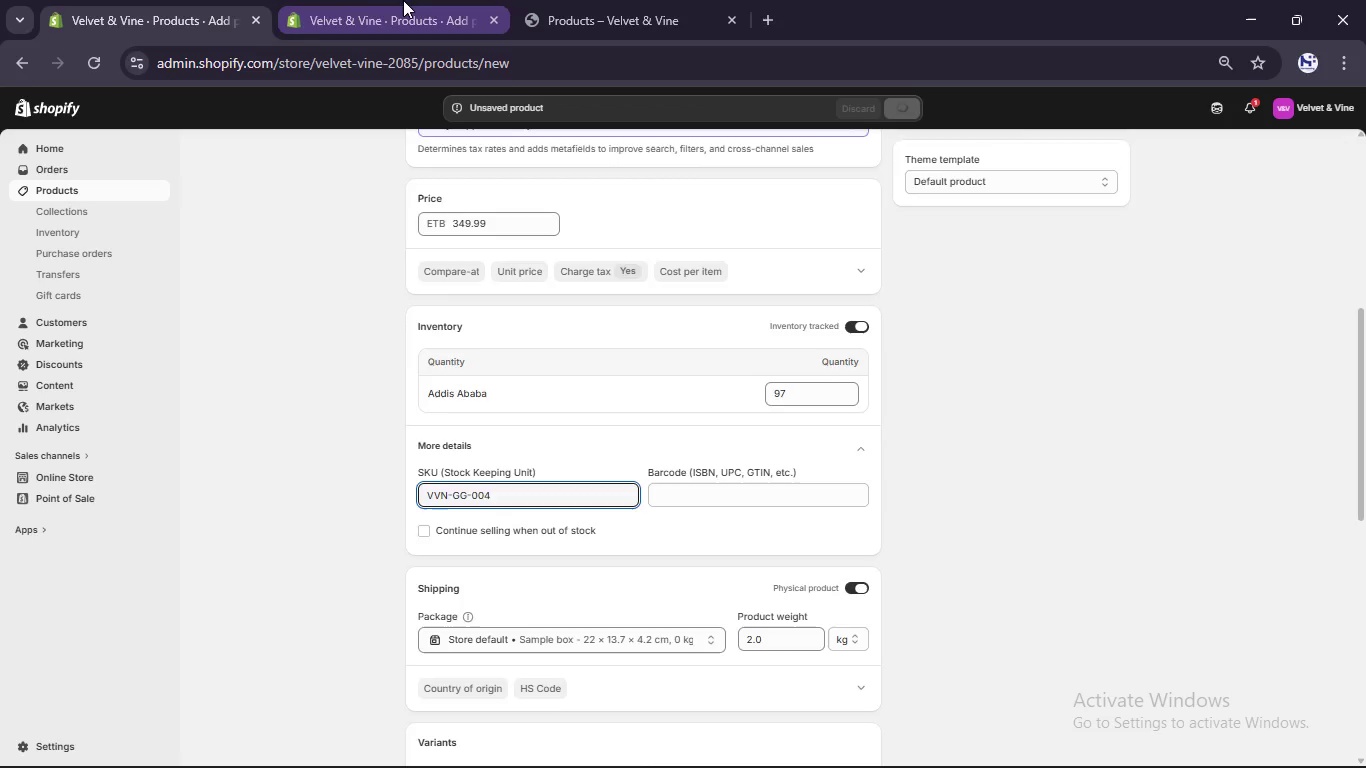 
left_click([403, 0])
 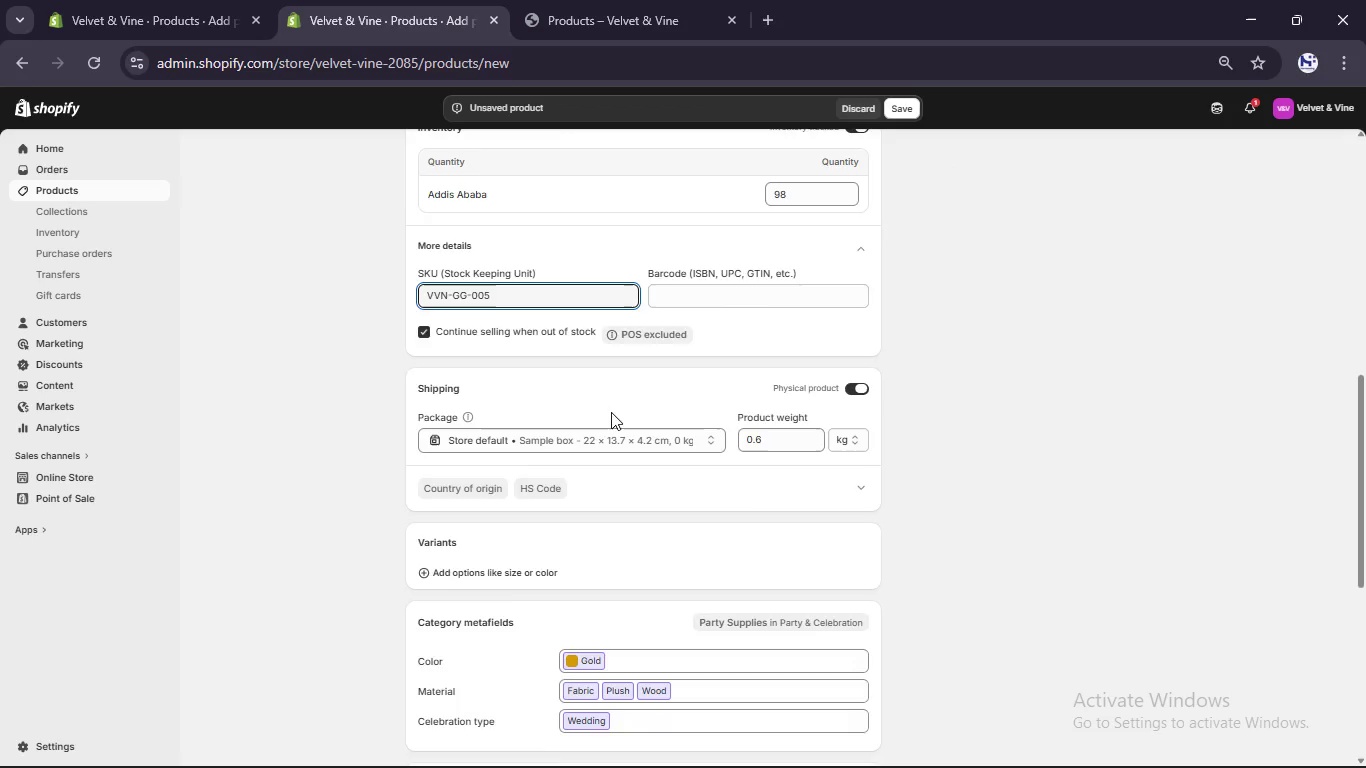 
scroll: coordinate [608, 406], scroll_direction: up, amount: 19.0
 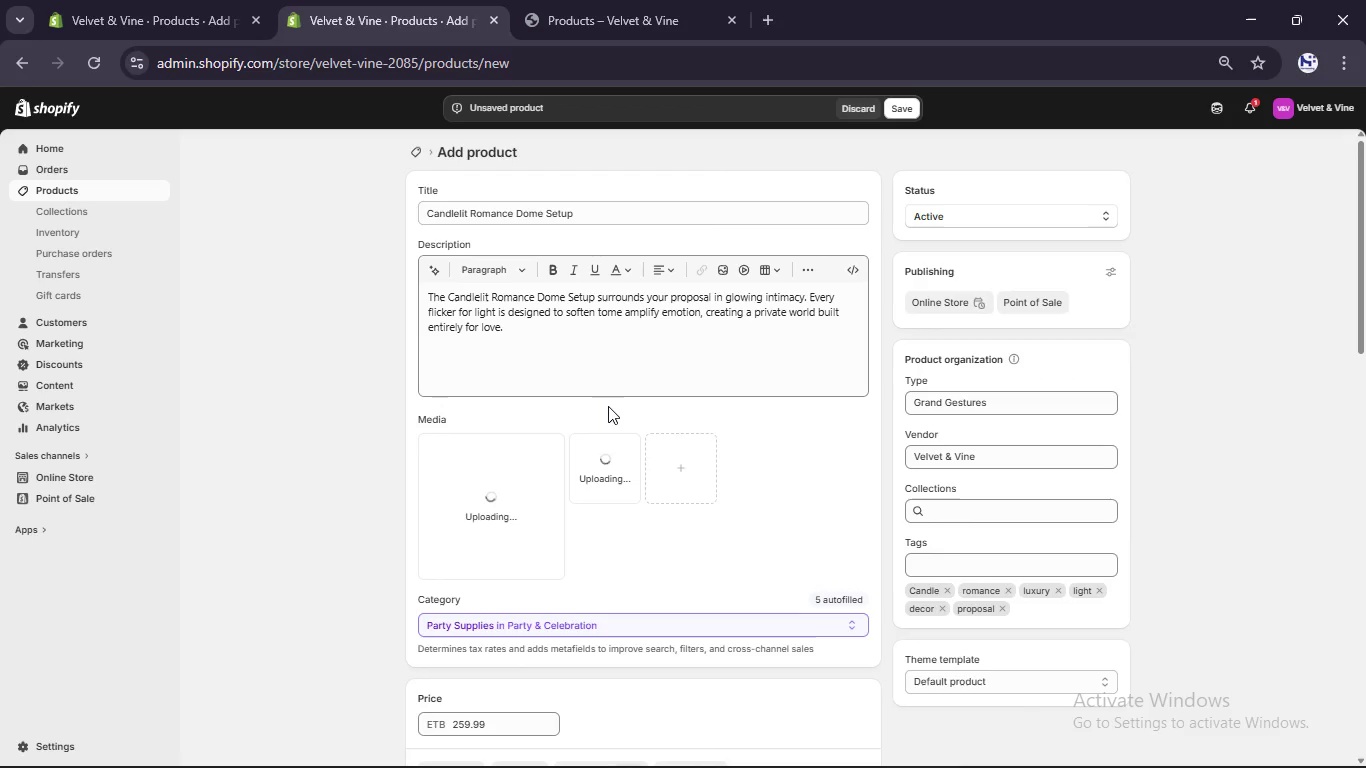 
scroll: coordinate [608, 405], scroll_direction: down, amount: 9.0
 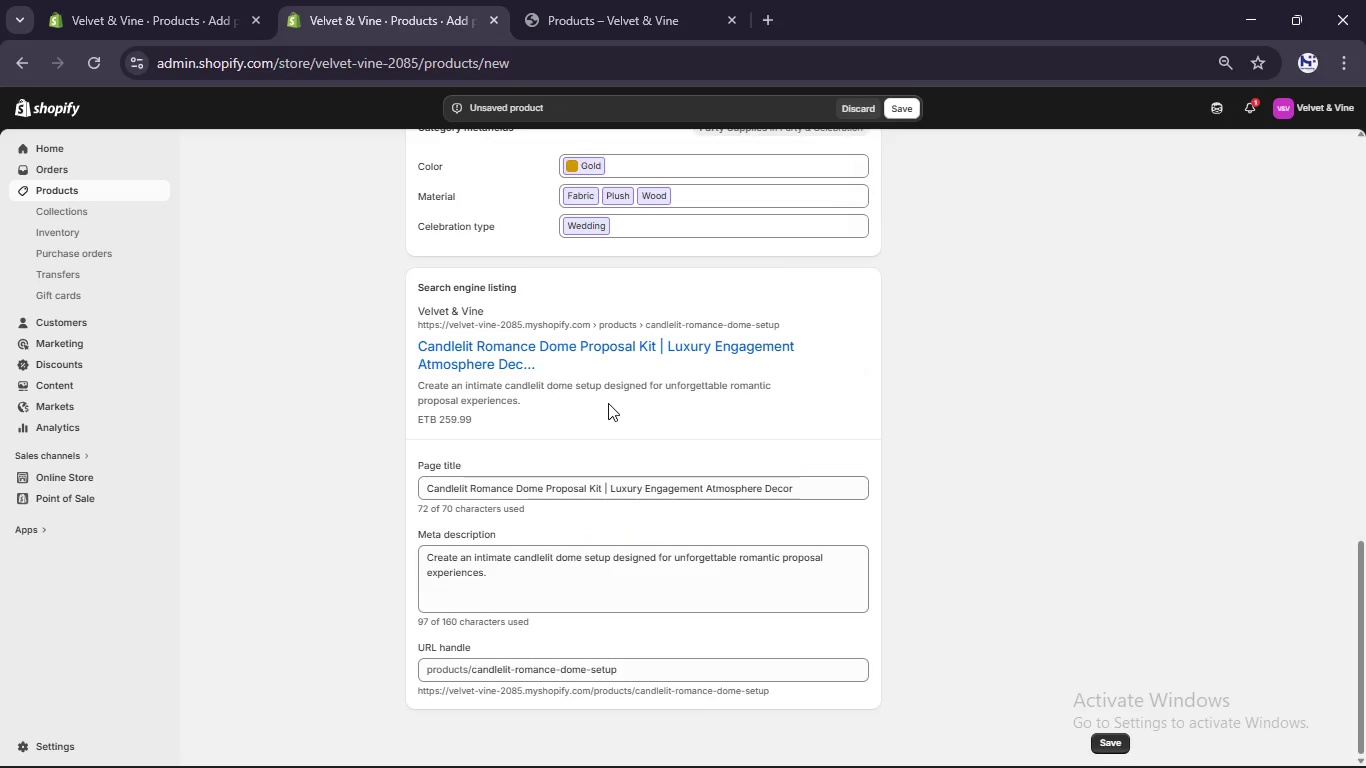 
scroll: coordinate [607, 403], scroll_direction: up, amount: 21.0
 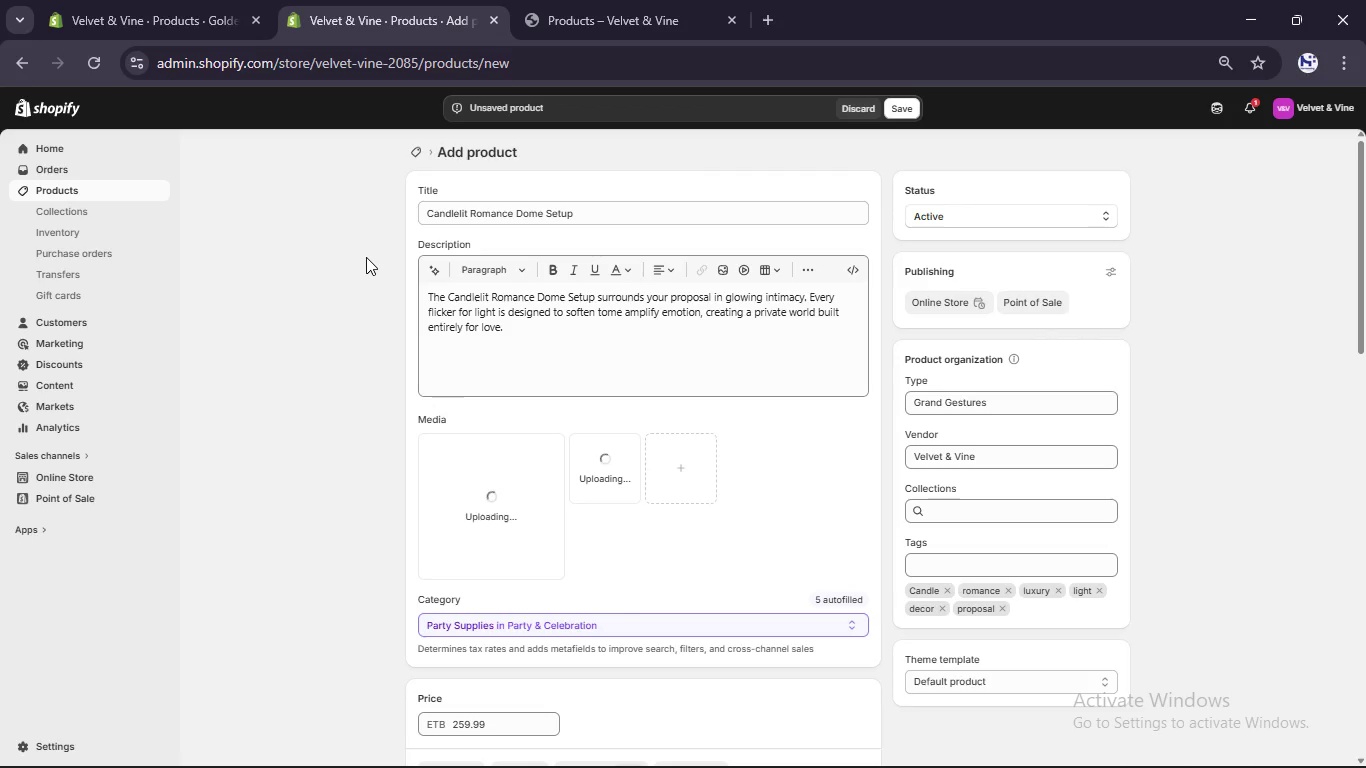 
left_click([182, 0])
 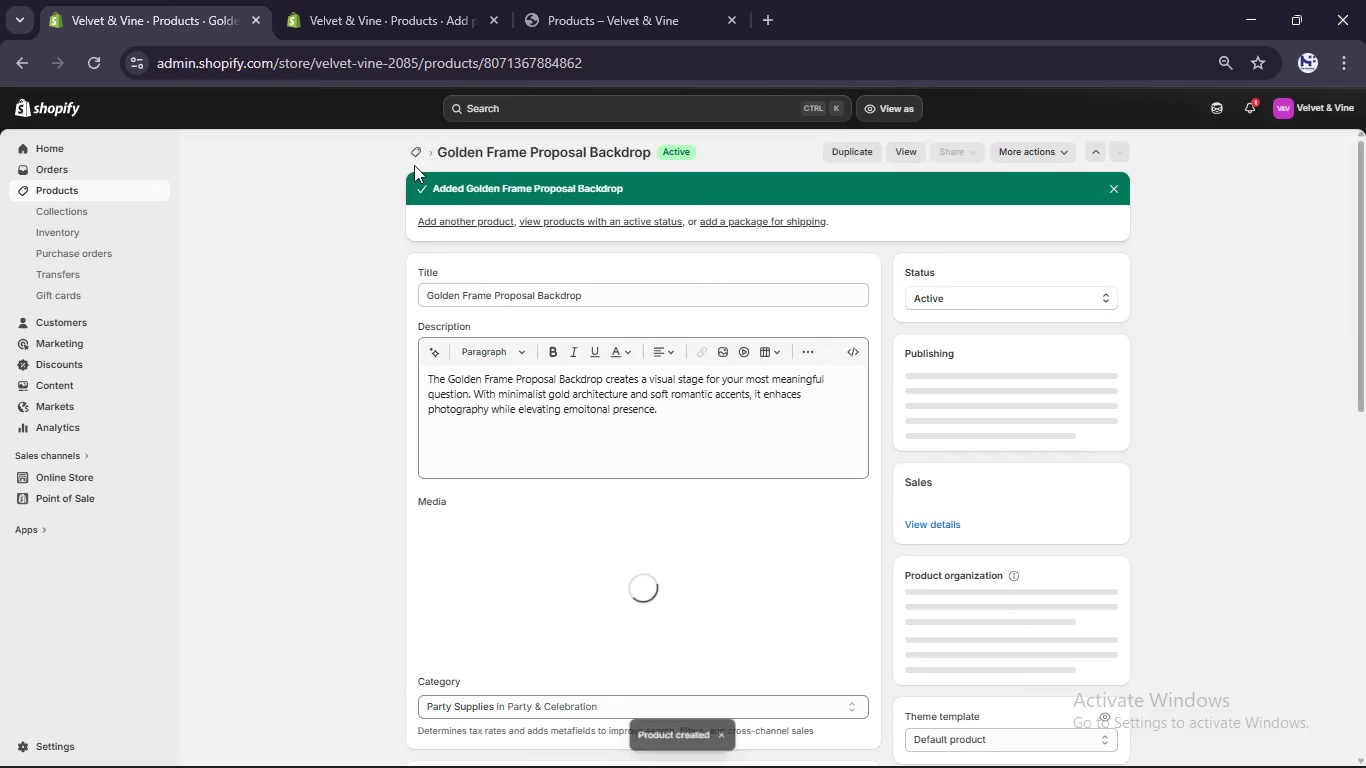 
left_click([414, 162])
 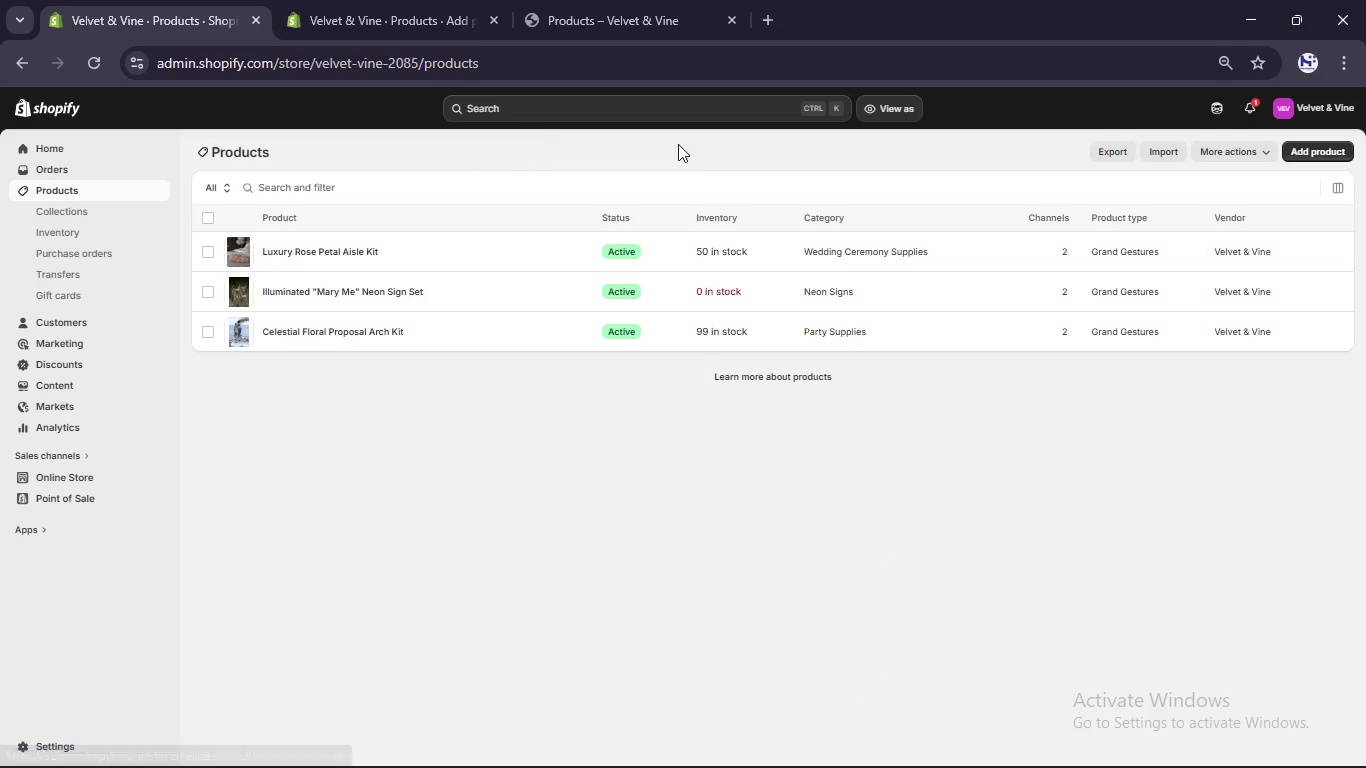 
wait(7.09)
 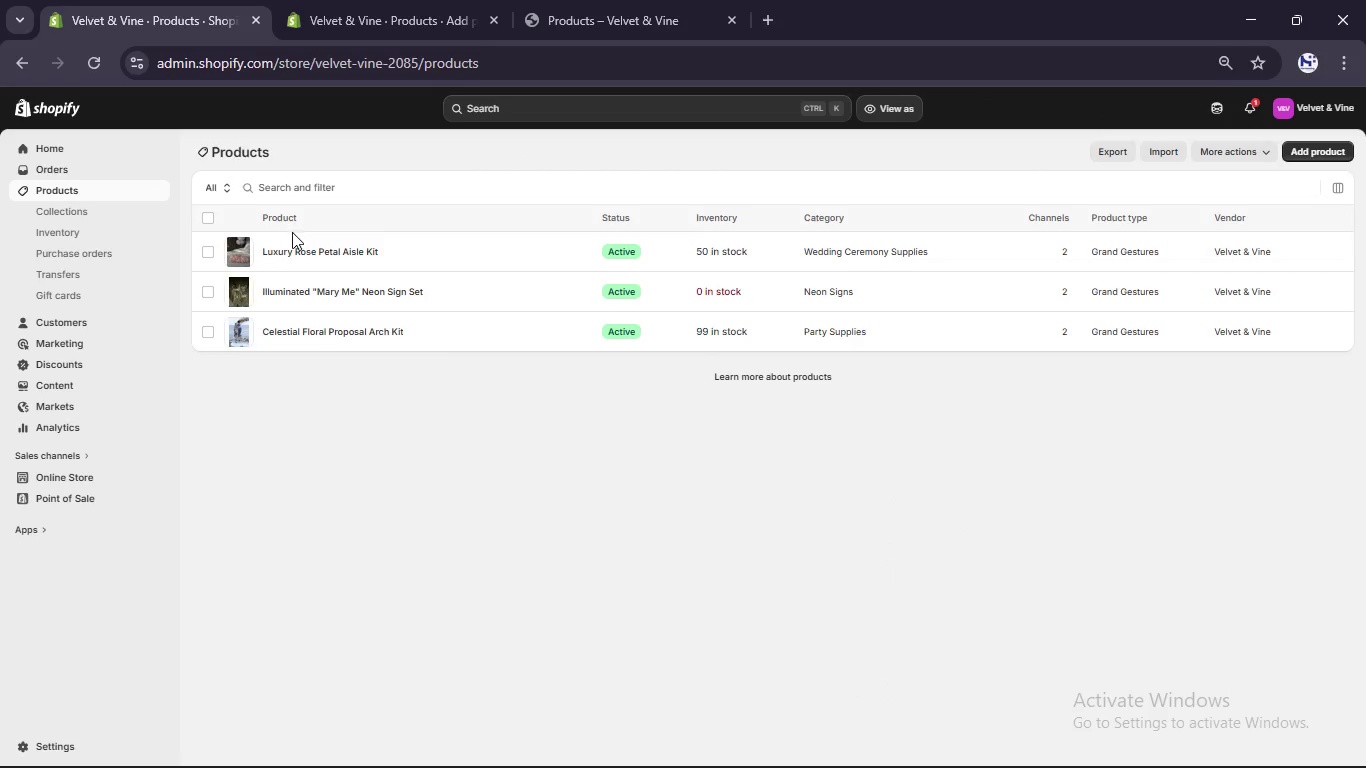 
left_click([91, 63])
 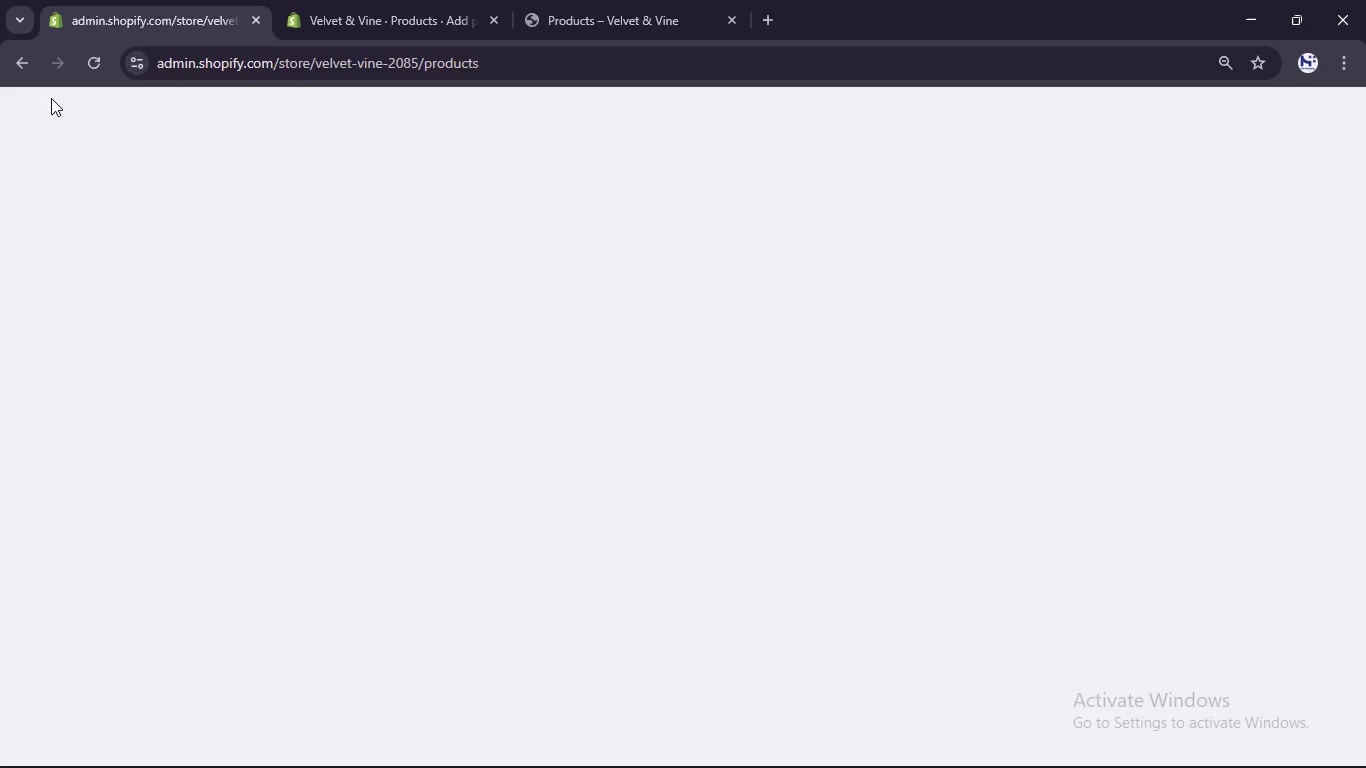 
mouse_move([89, 62])
 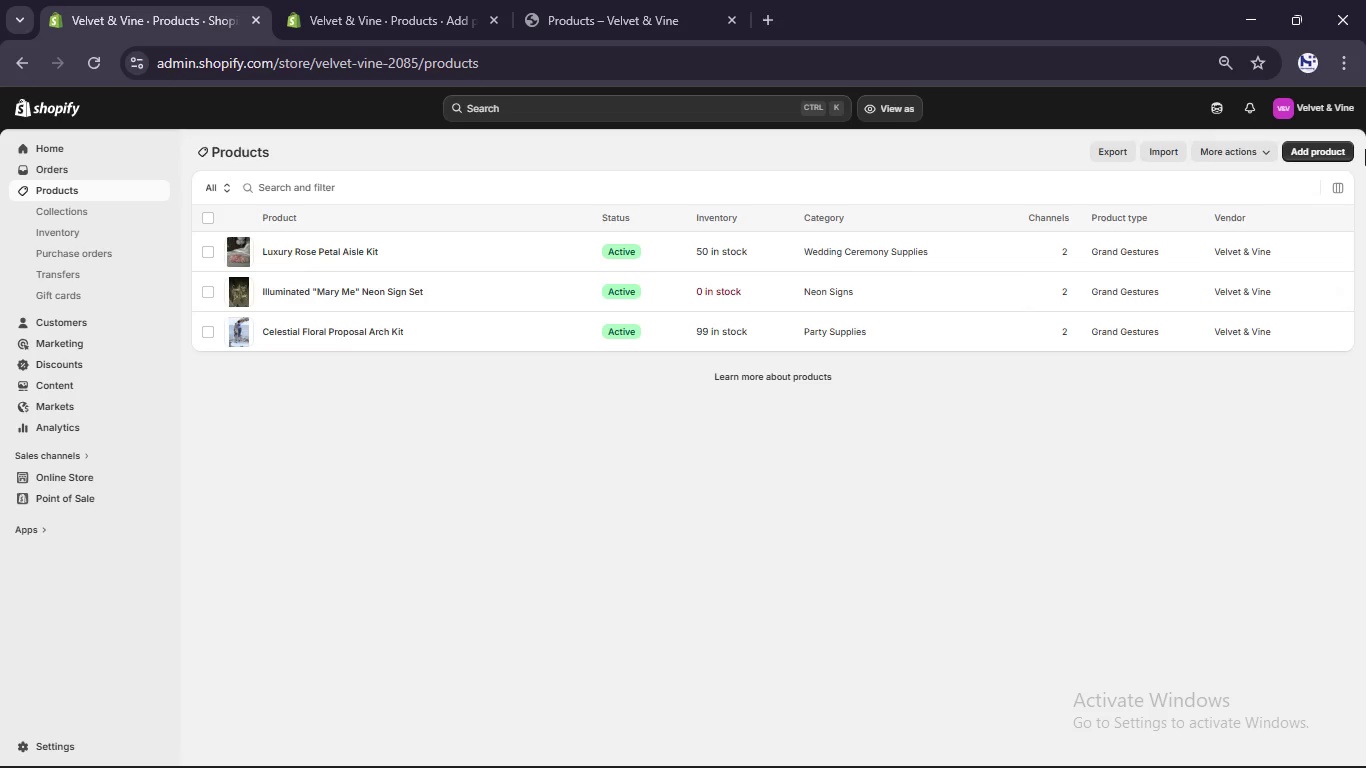 
left_click([1306, 145])
 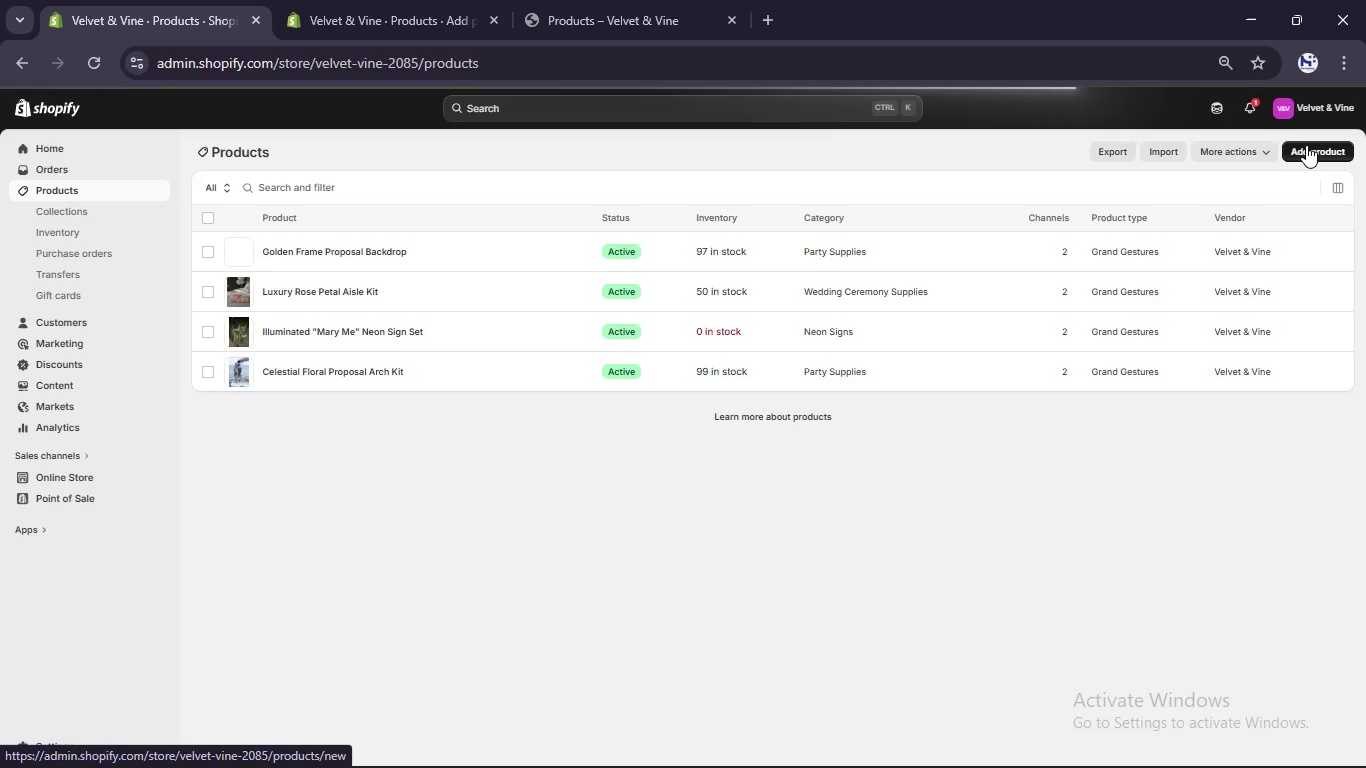 
left_click([1306, 145])
 